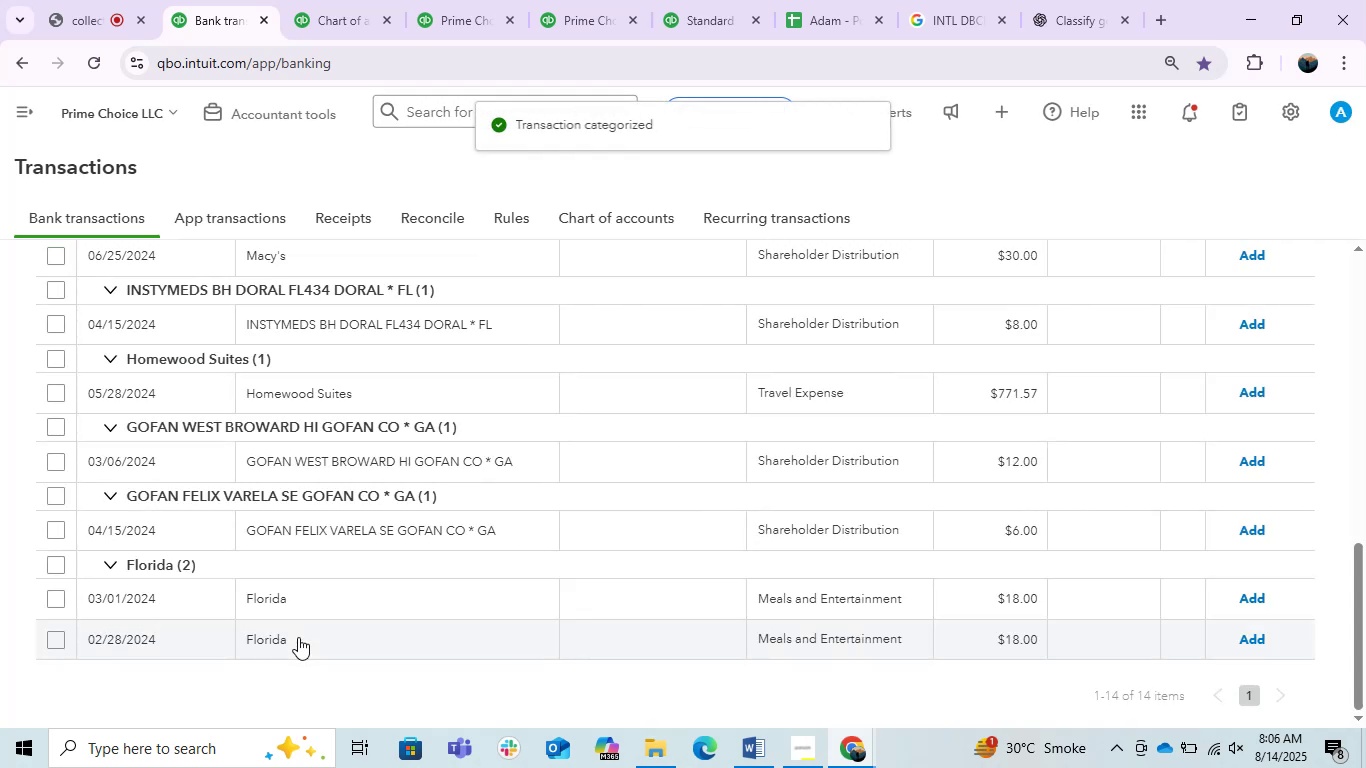 
left_click([298, 637])
 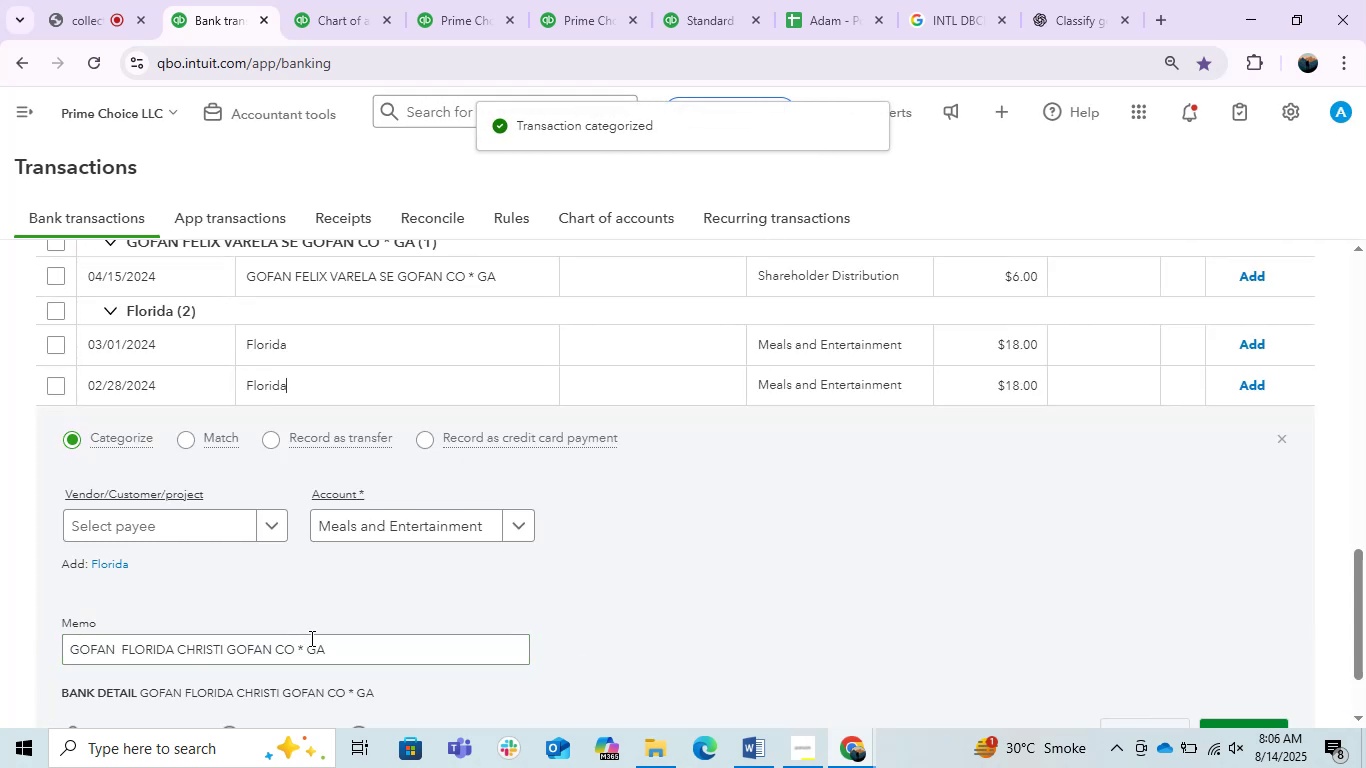 
left_click_drag(start_coordinate=[272, 644], to_coordinate=[0, 767])
 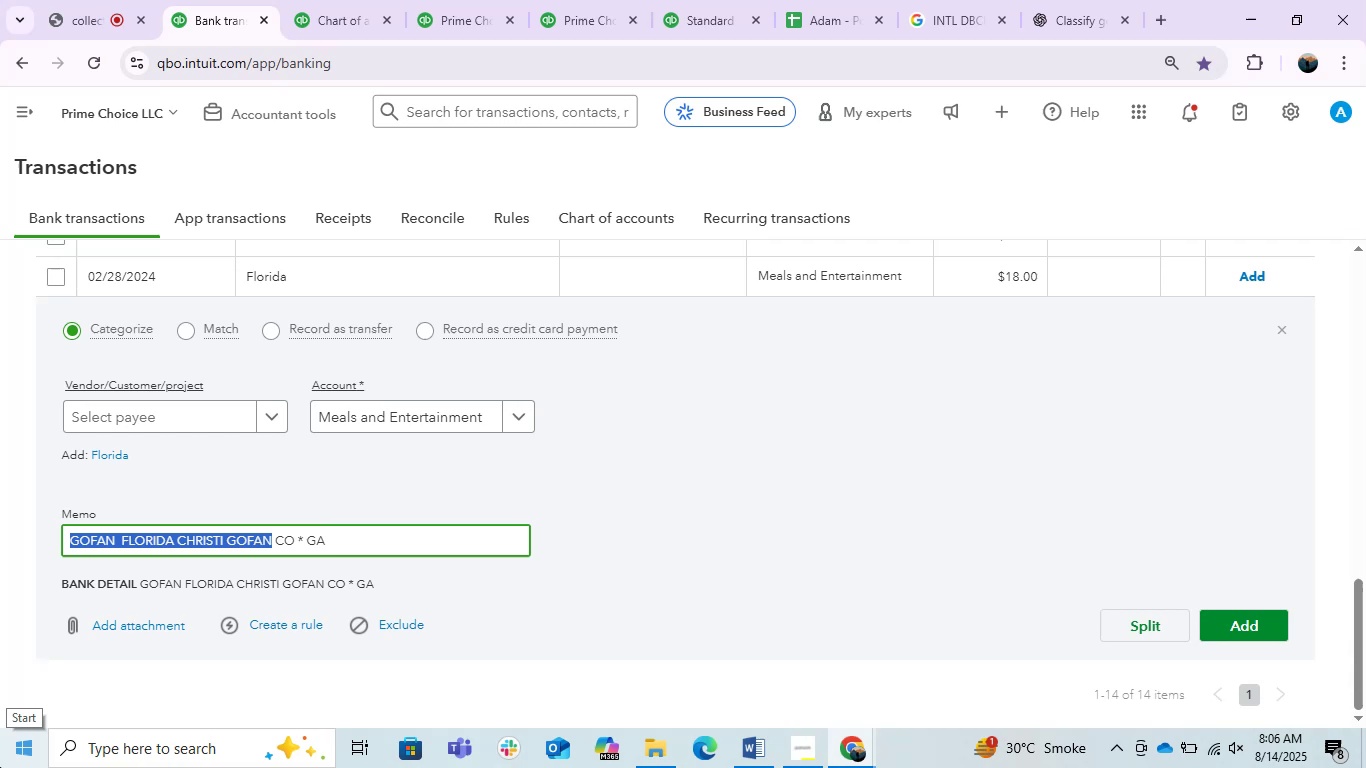 
key(Control+C)
 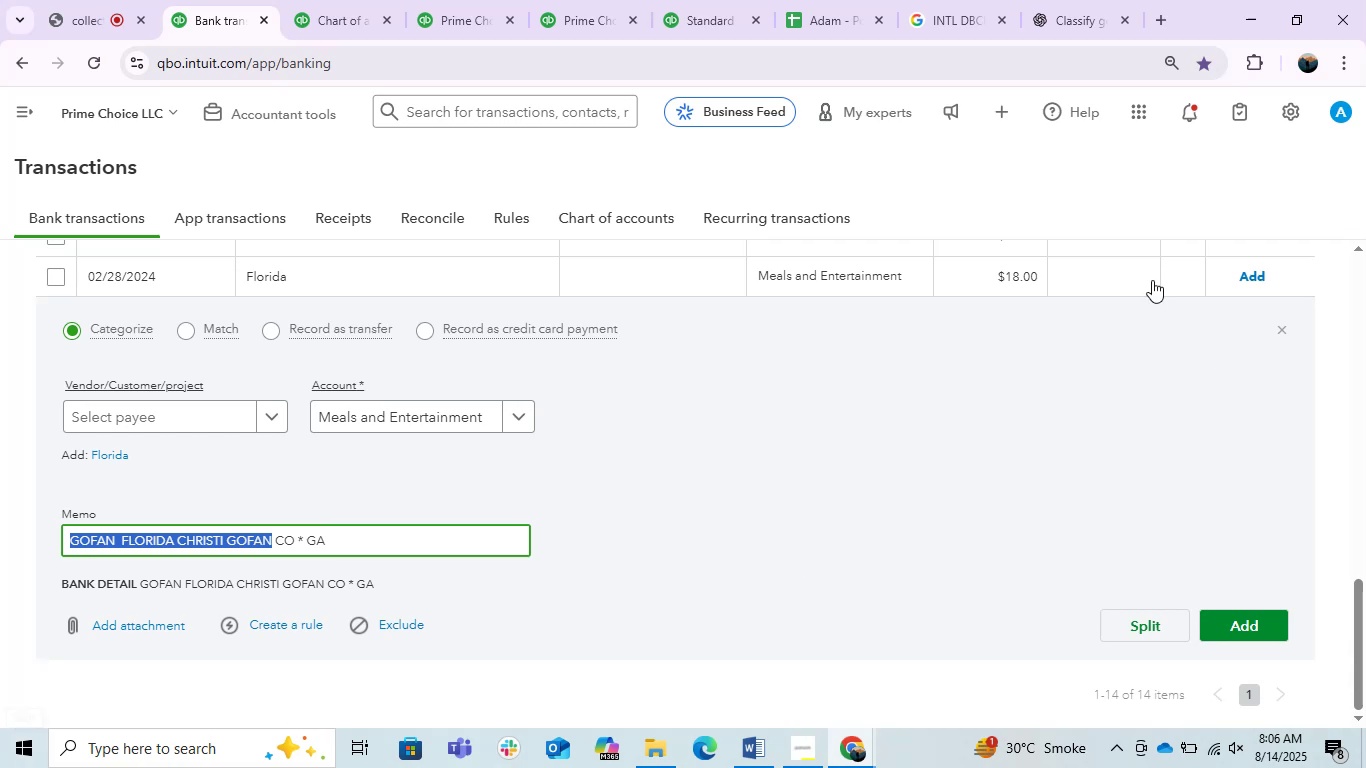 
key(Control+C)
 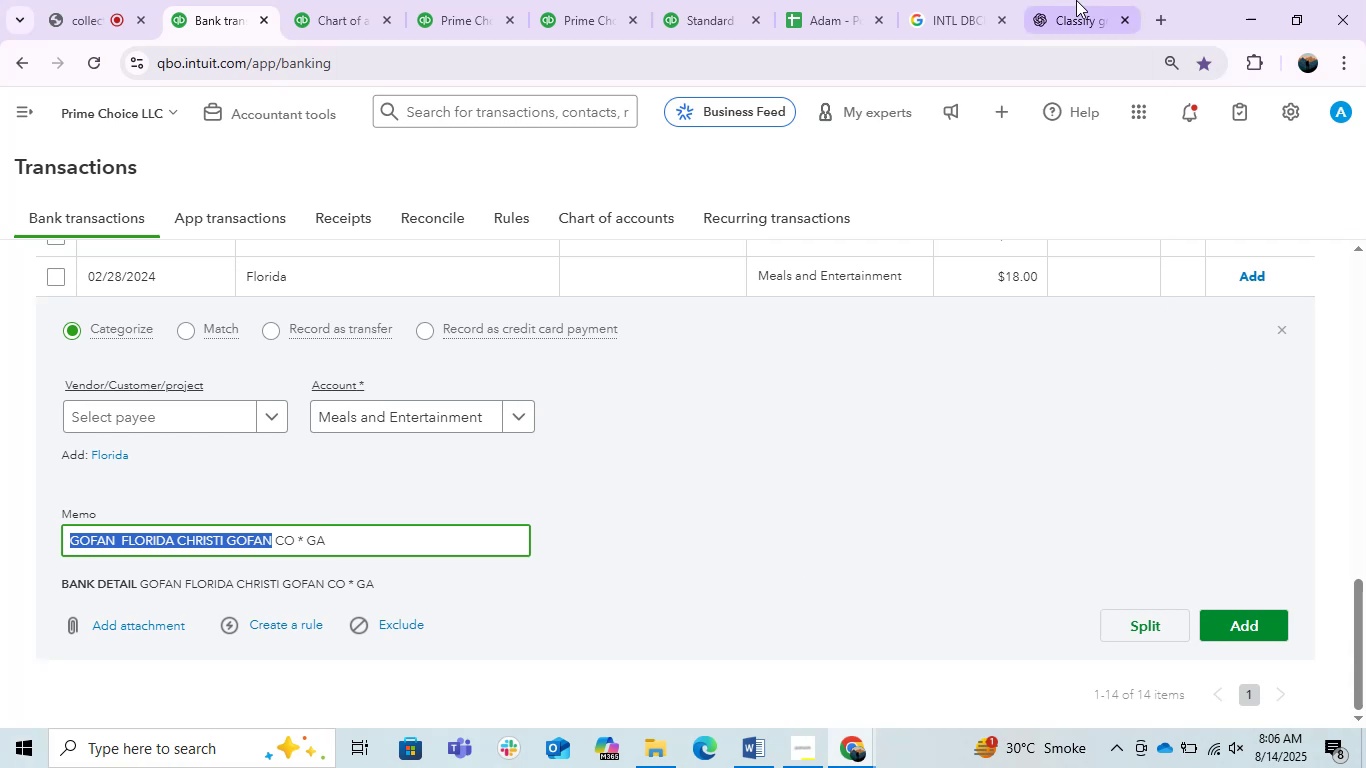 
key(Control+C)
 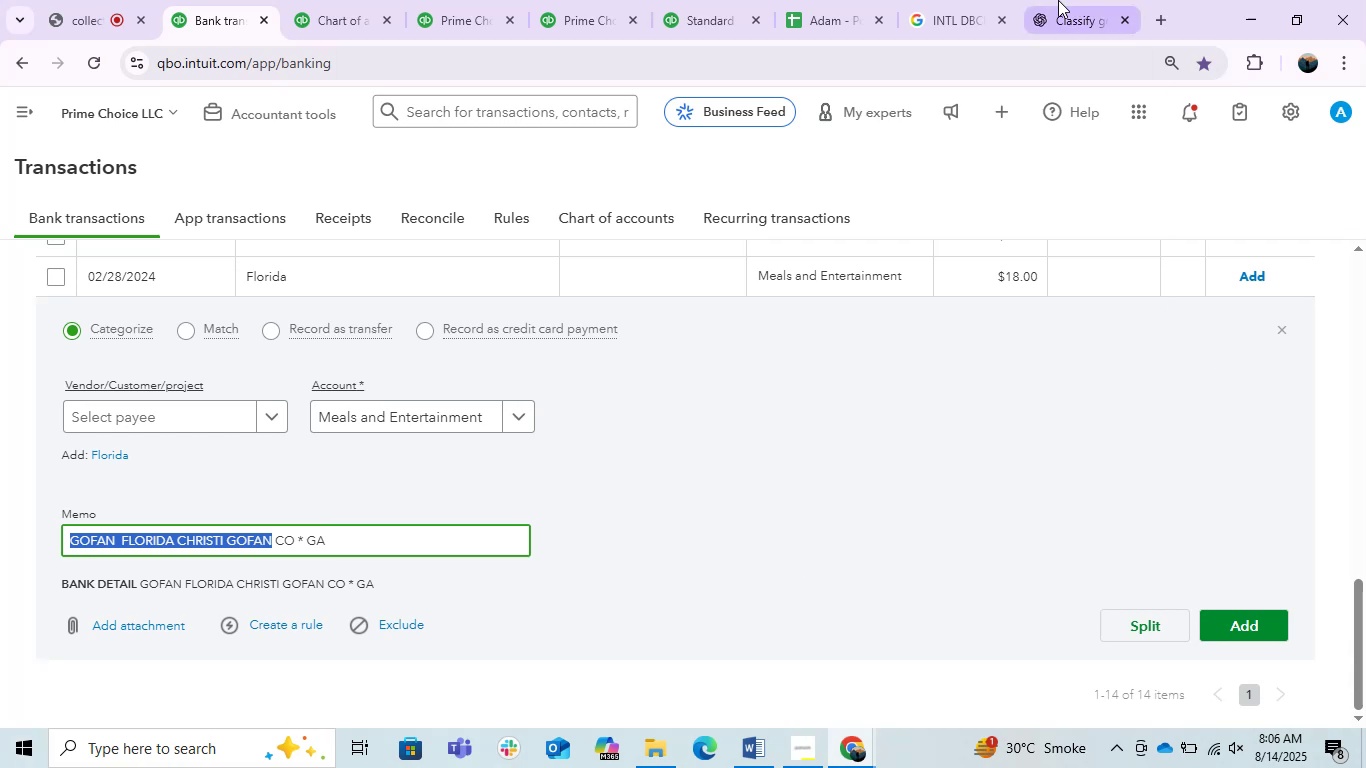 
left_click([1058, 0])
 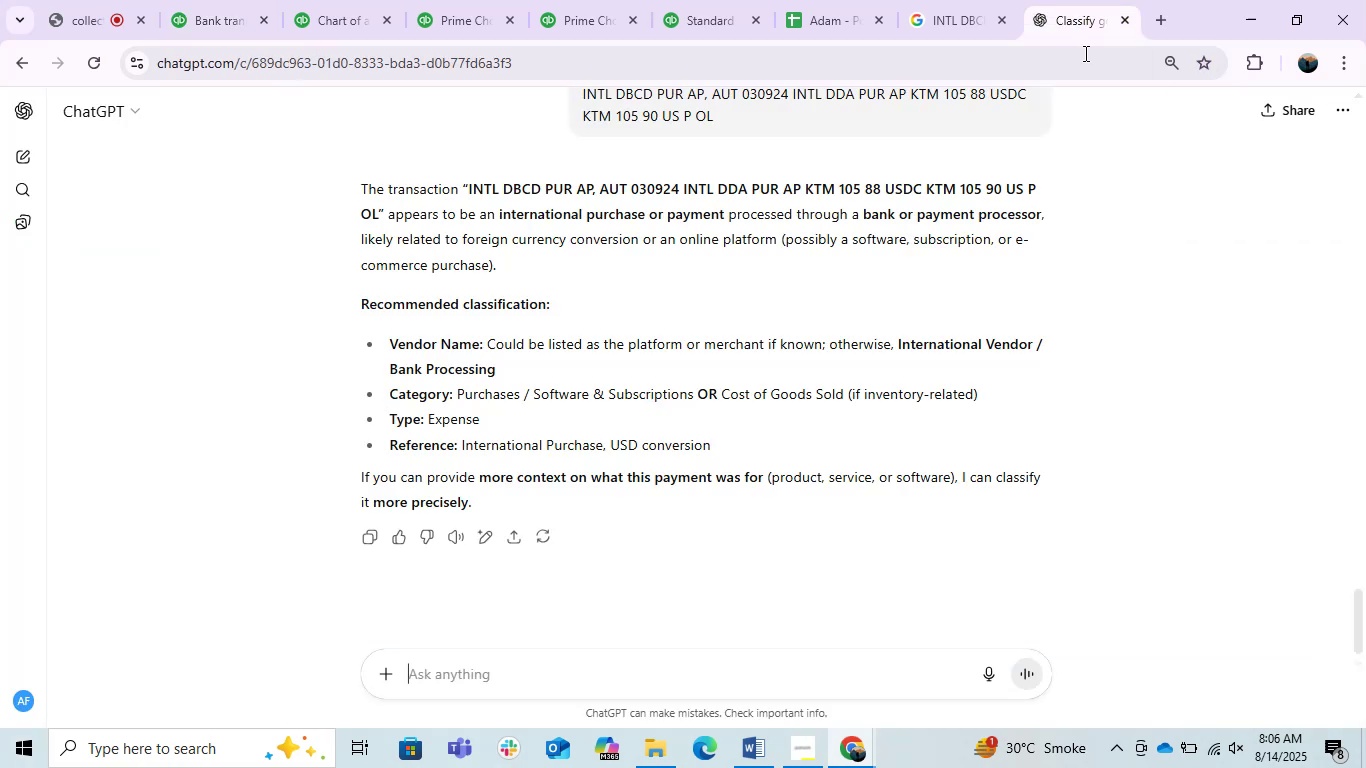 
key(Control+ControlLeft)
 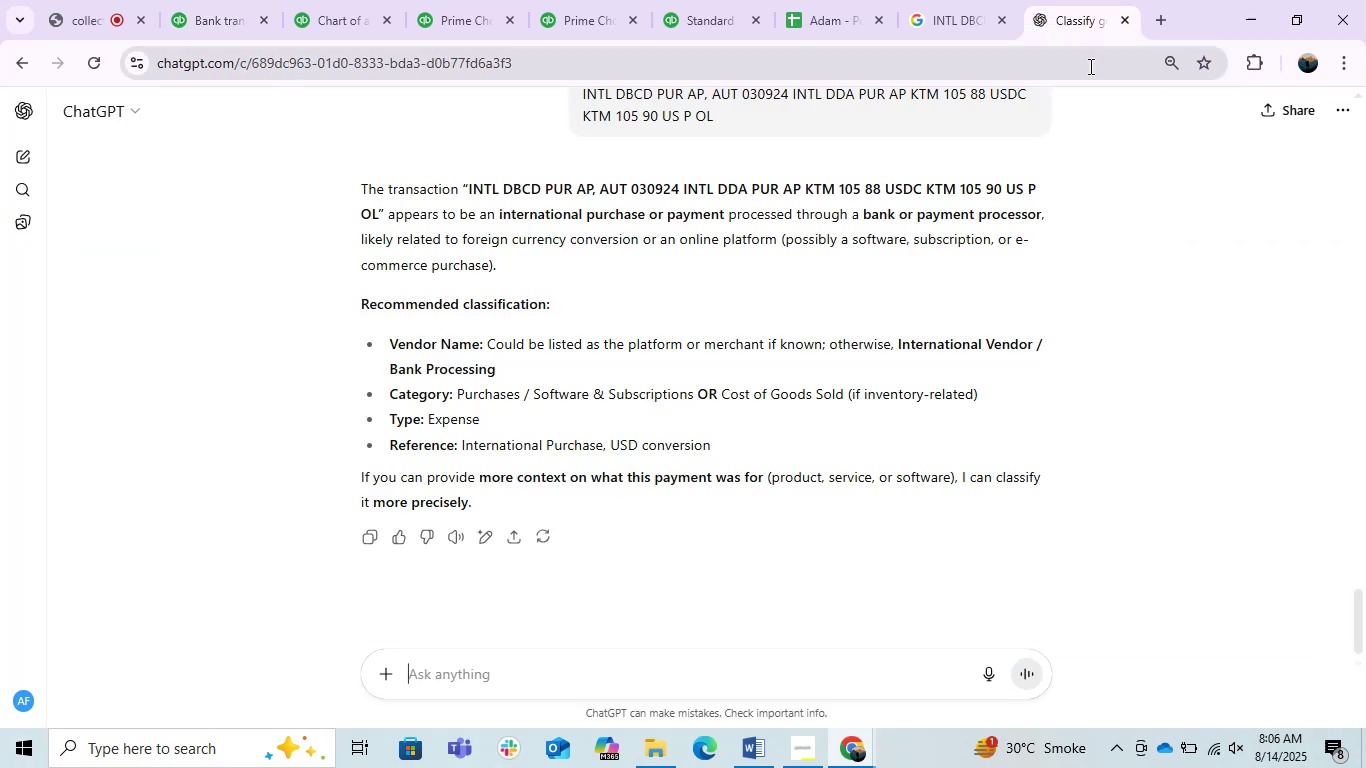 
key(Control+V)
 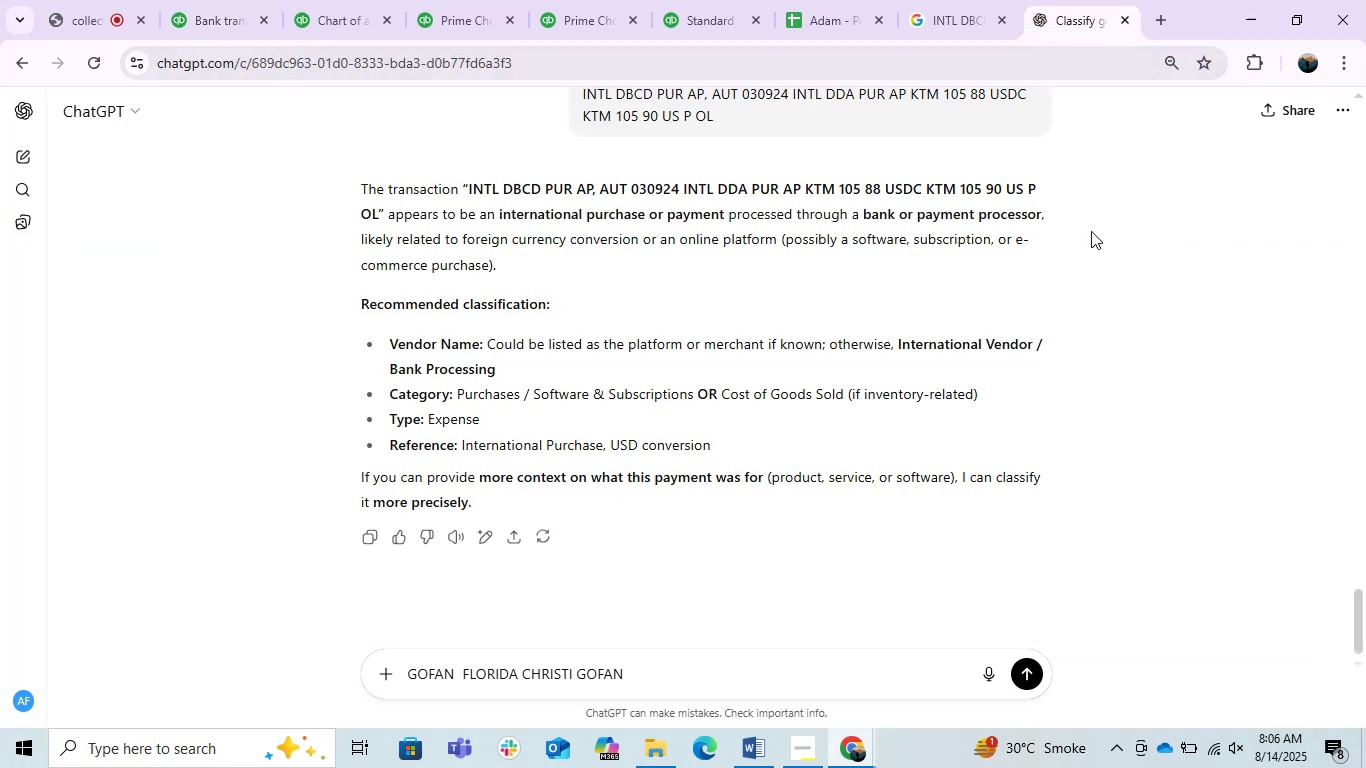 
key(Enter)
 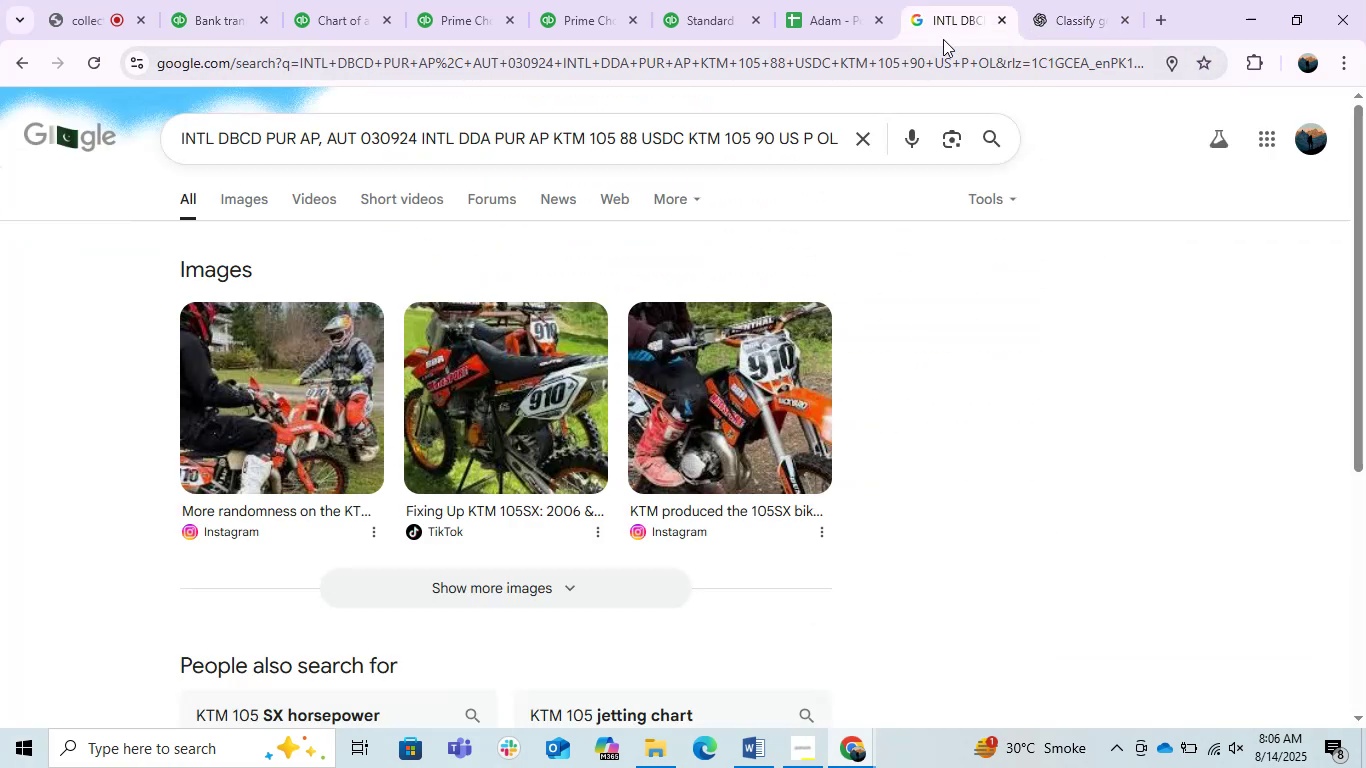 
double_click([963, 58])
 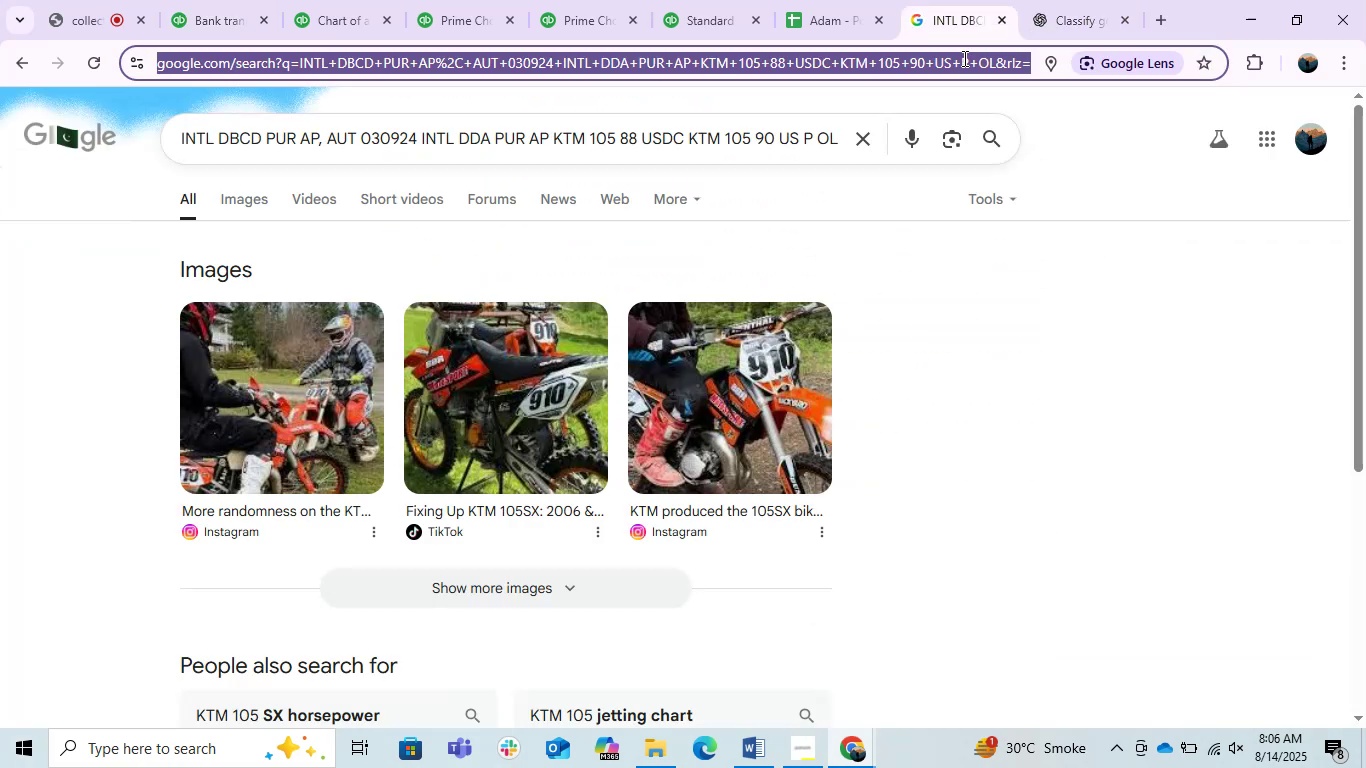 
key(Control+V)
 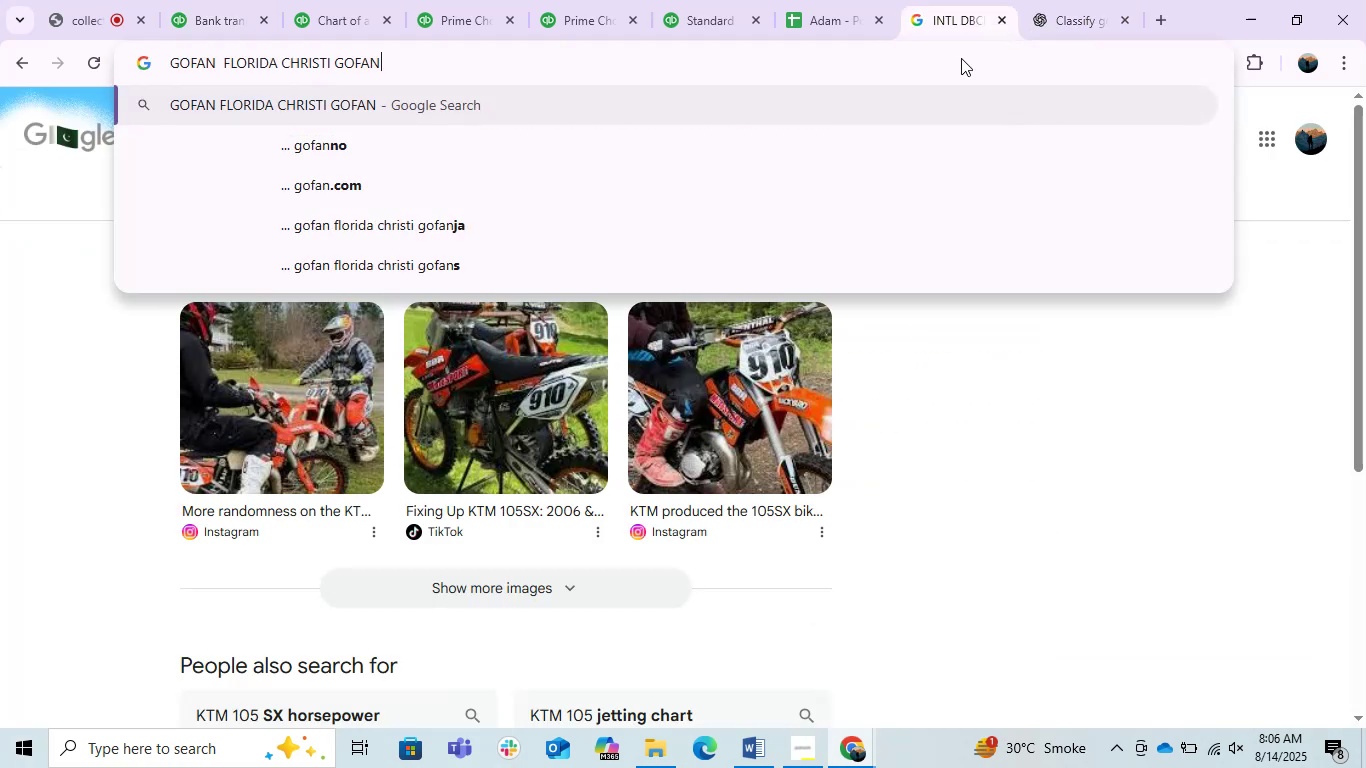 
key(Enter)
 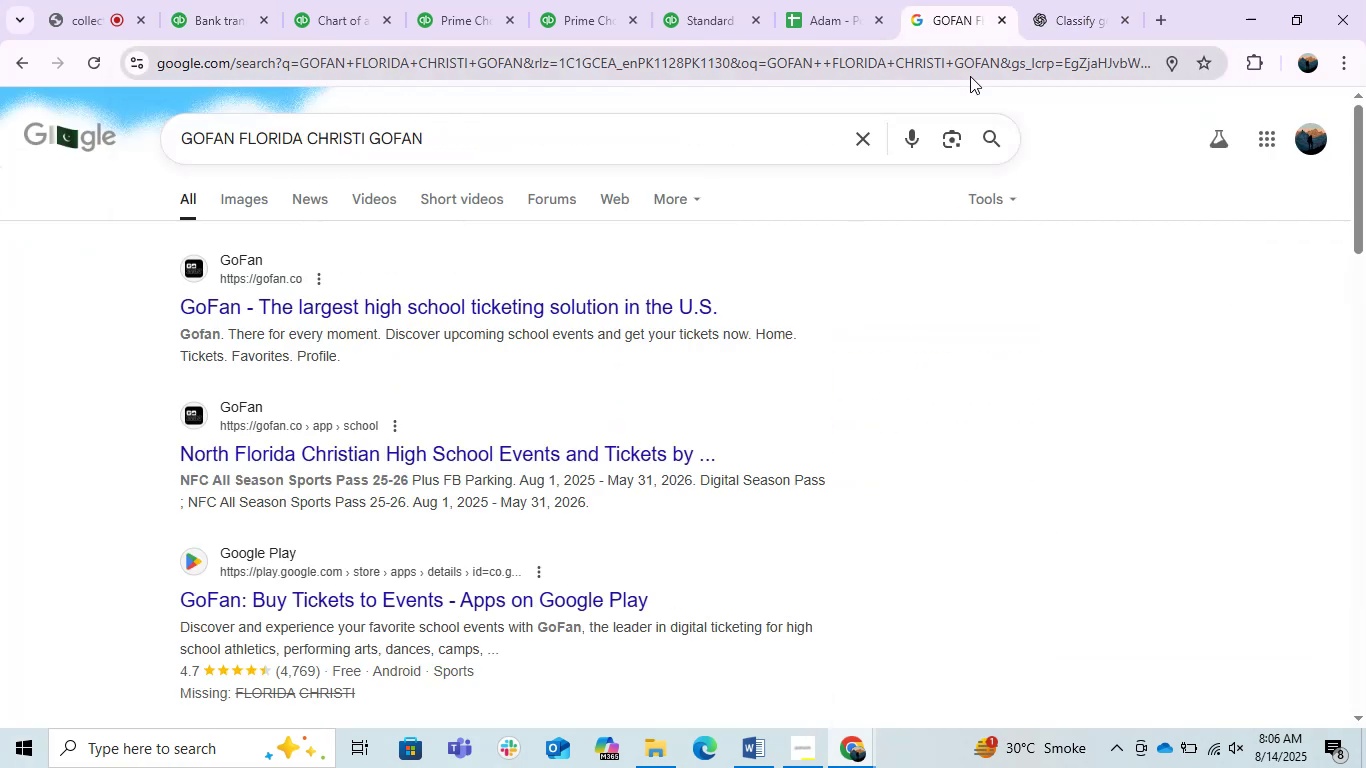 
left_click([1092, 0])
 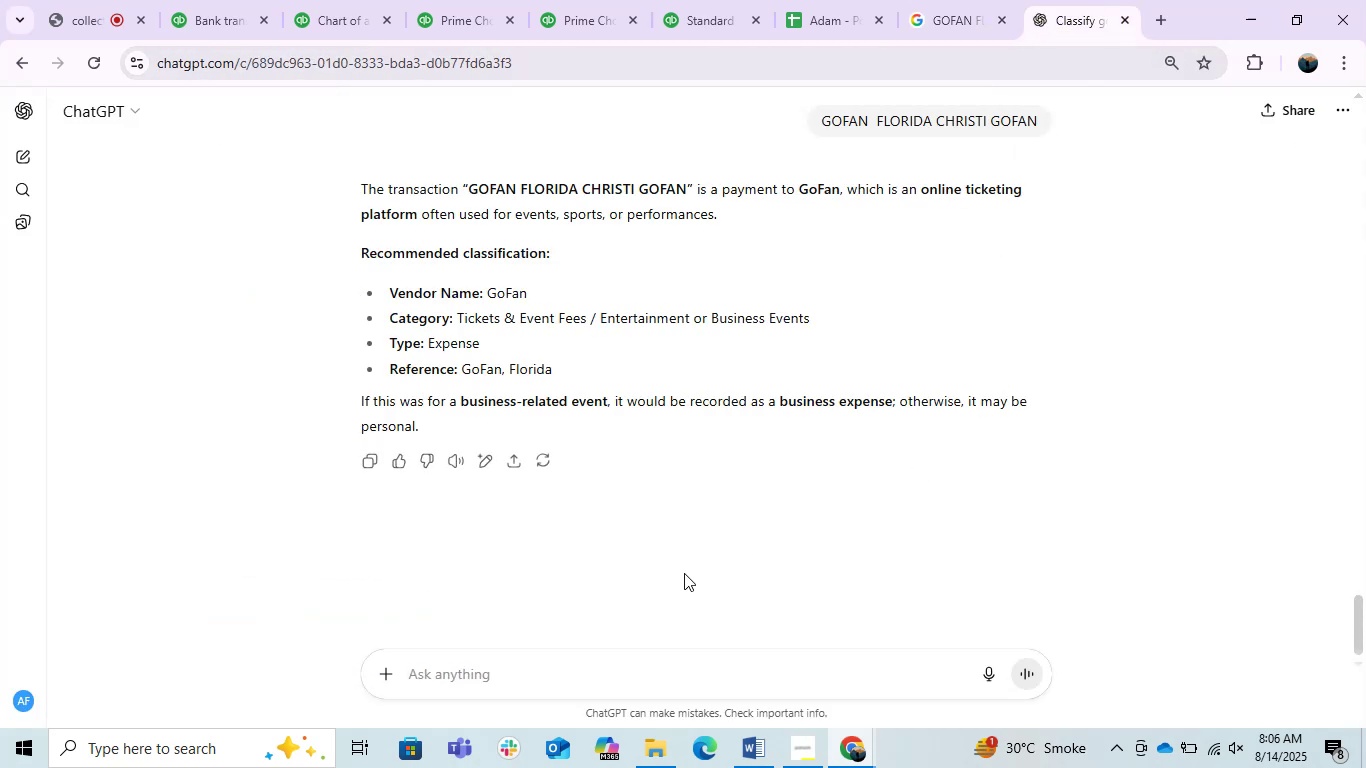 
wait(8.95)
 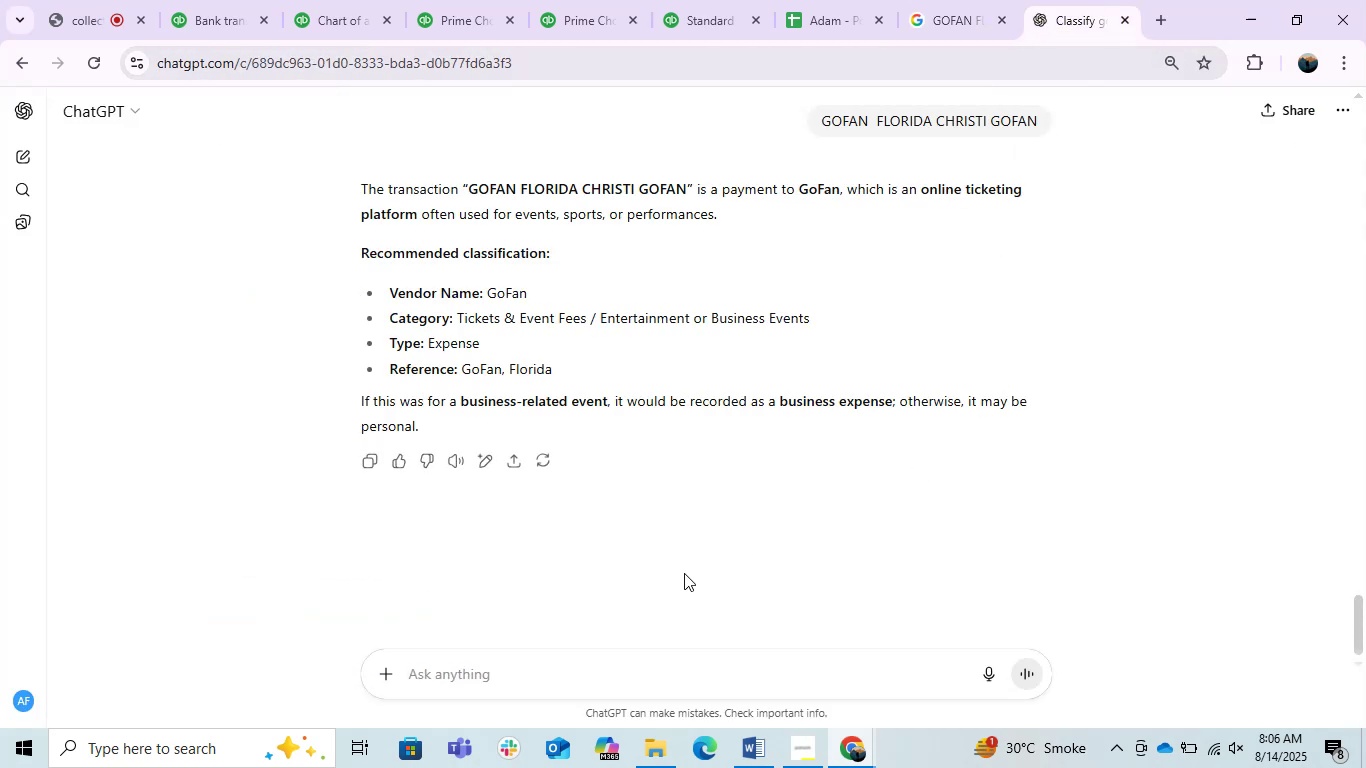 
left_click([232, 0])
 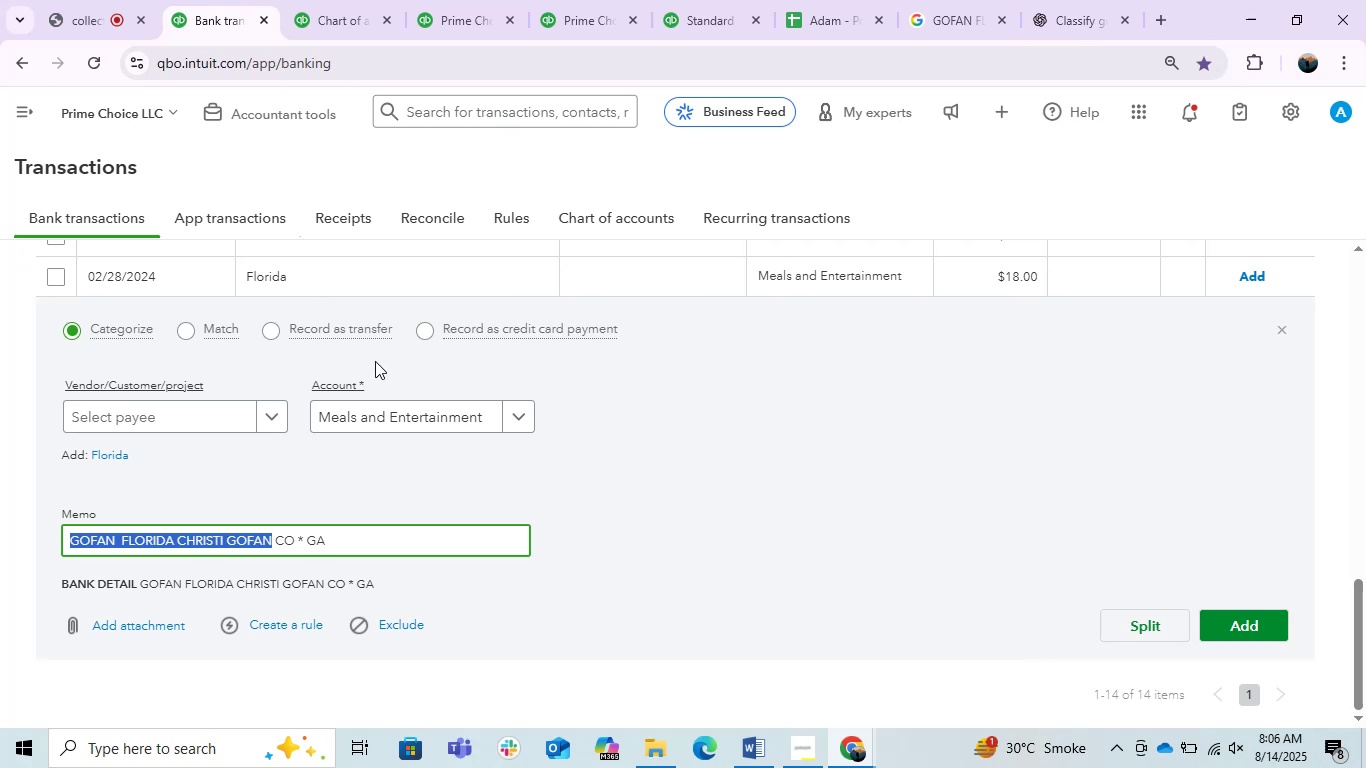 
left_click([229, 539])
 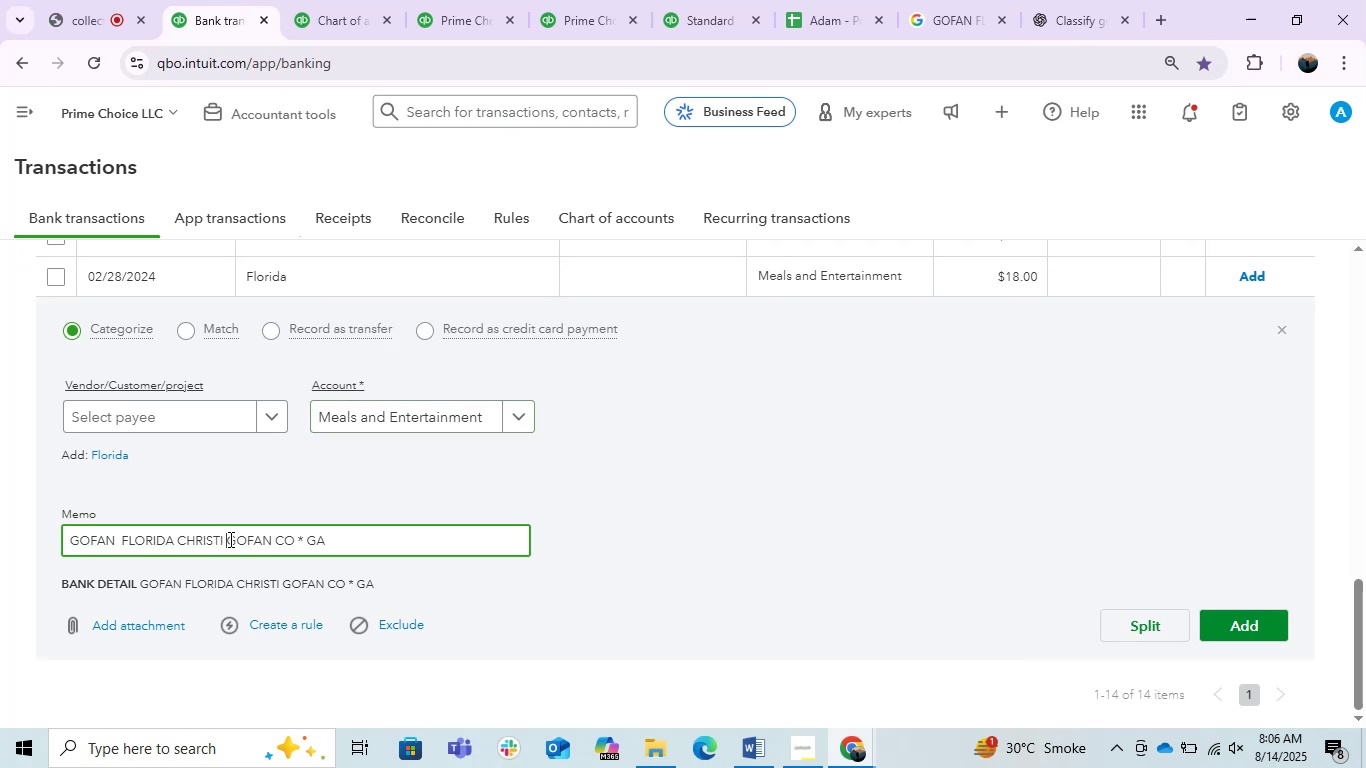 
left_click_drag(start_coordinate=[229, 539], to_coordinate=[272, 534])
 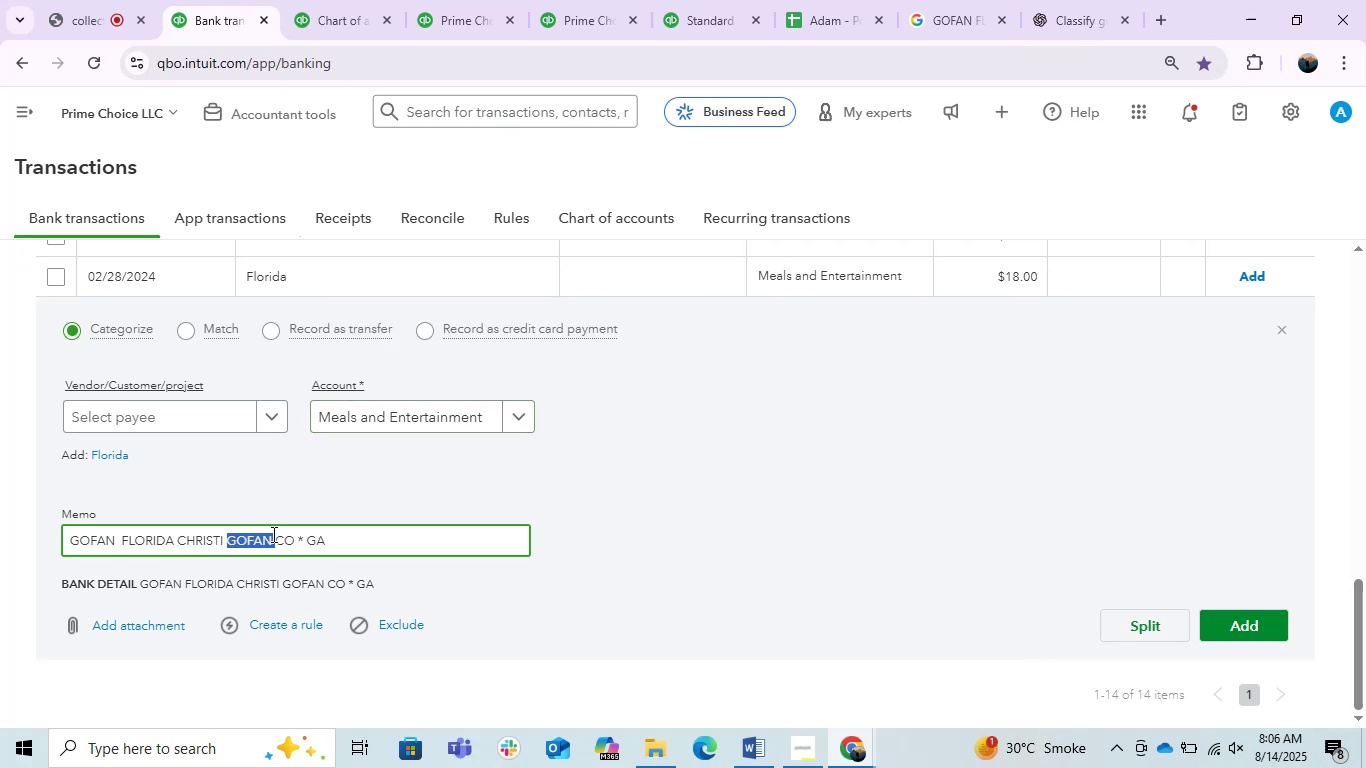 
key(Control+C)
 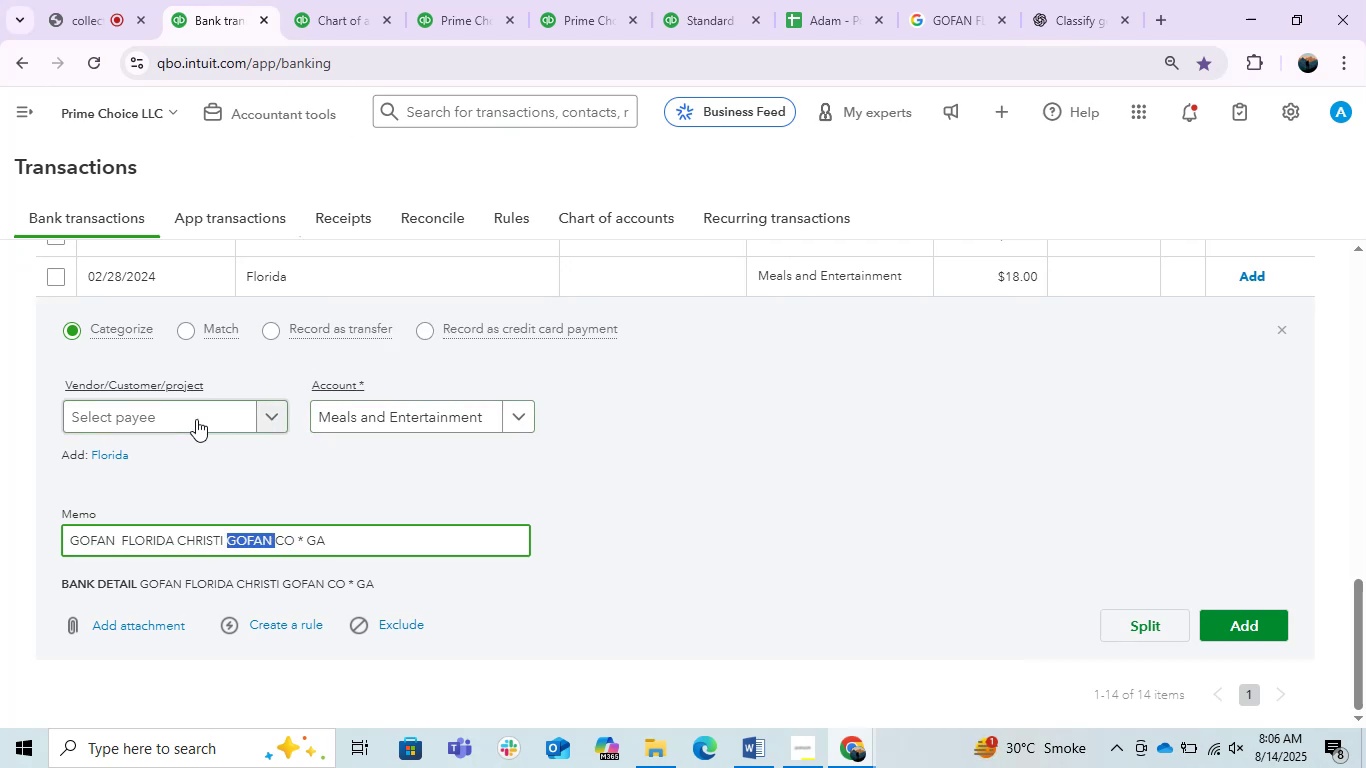 
left_click([184, 411])
 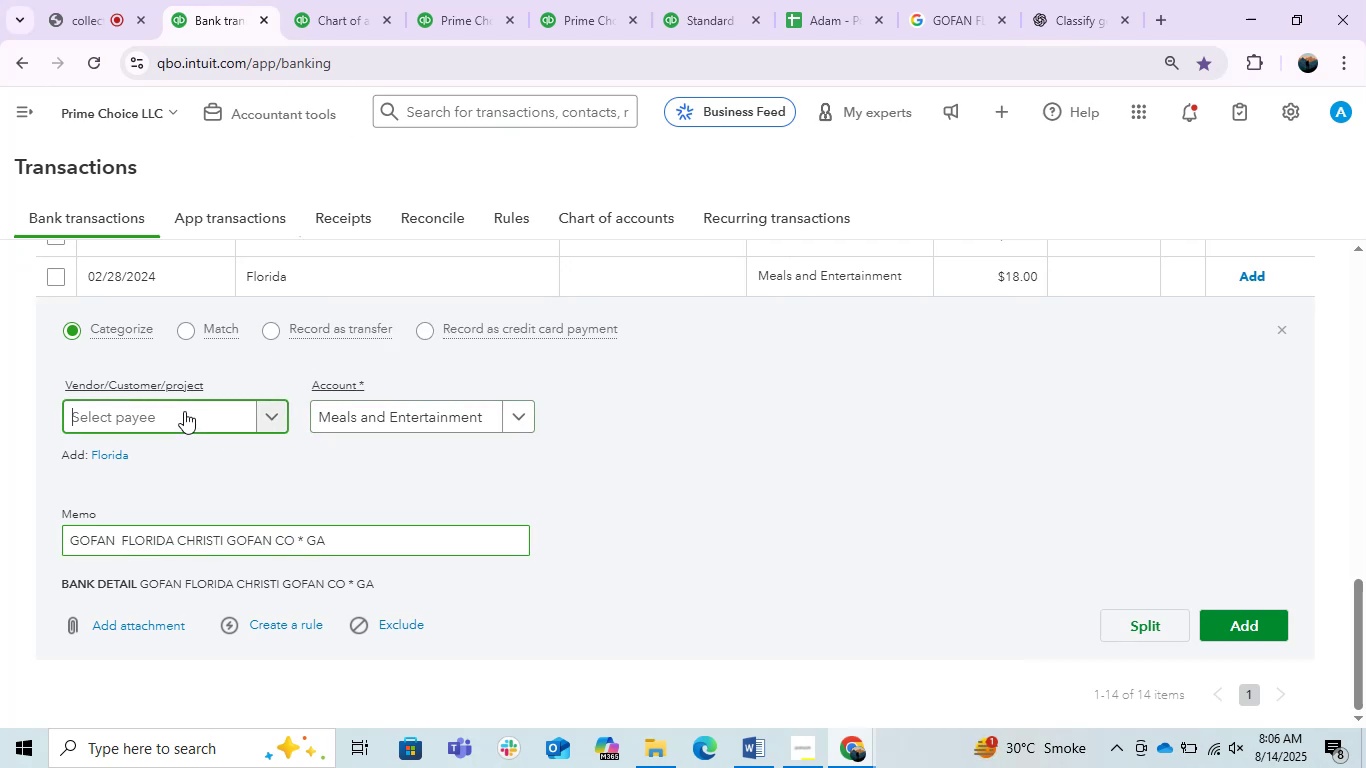 
key(Control+V)
 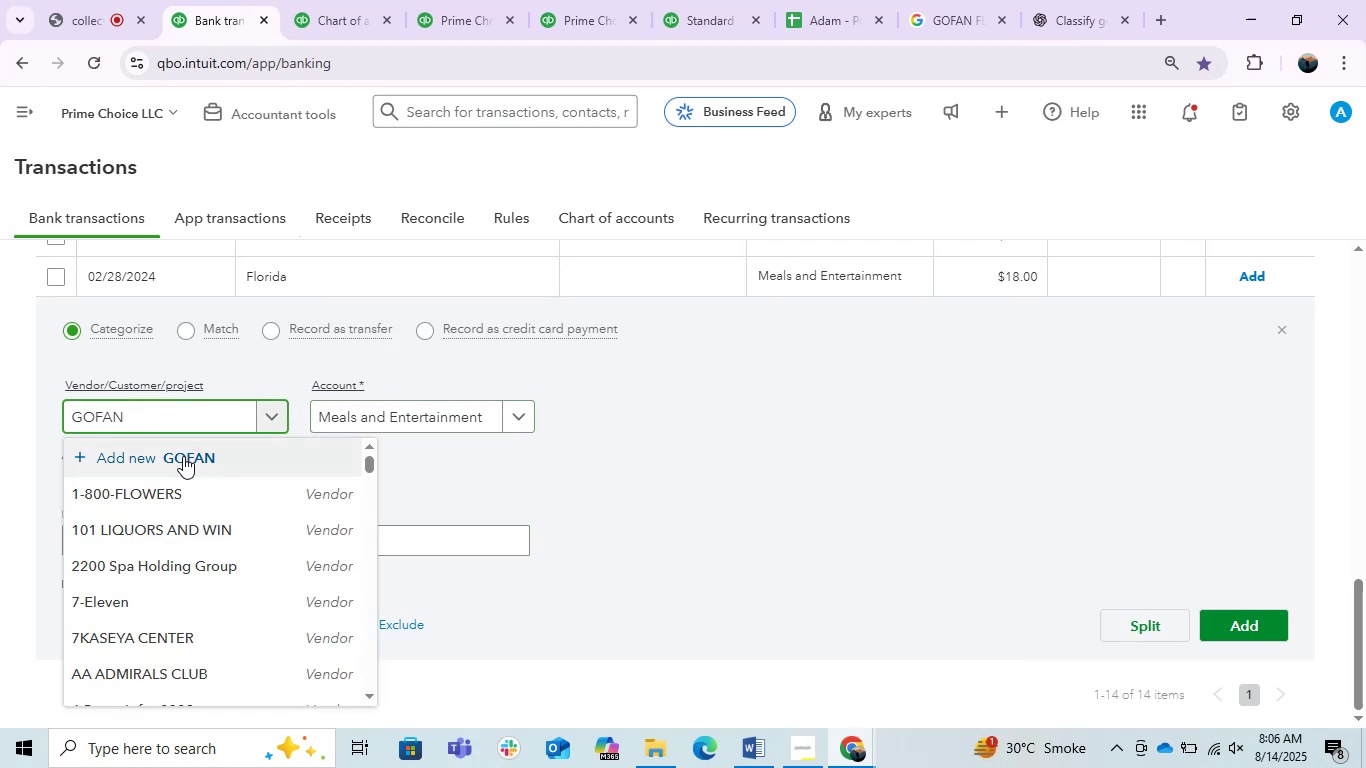 
left_click([183, 456])
 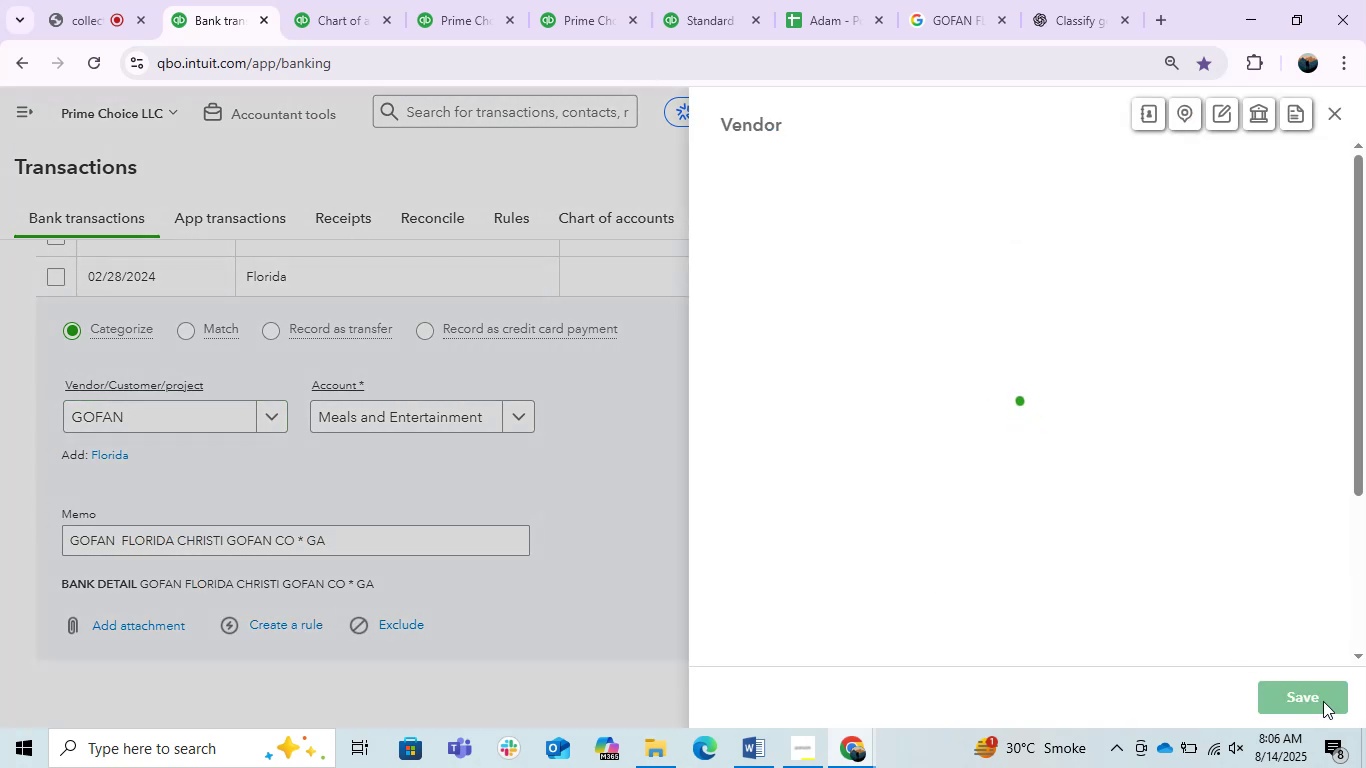 
left_click([1323, 701])
 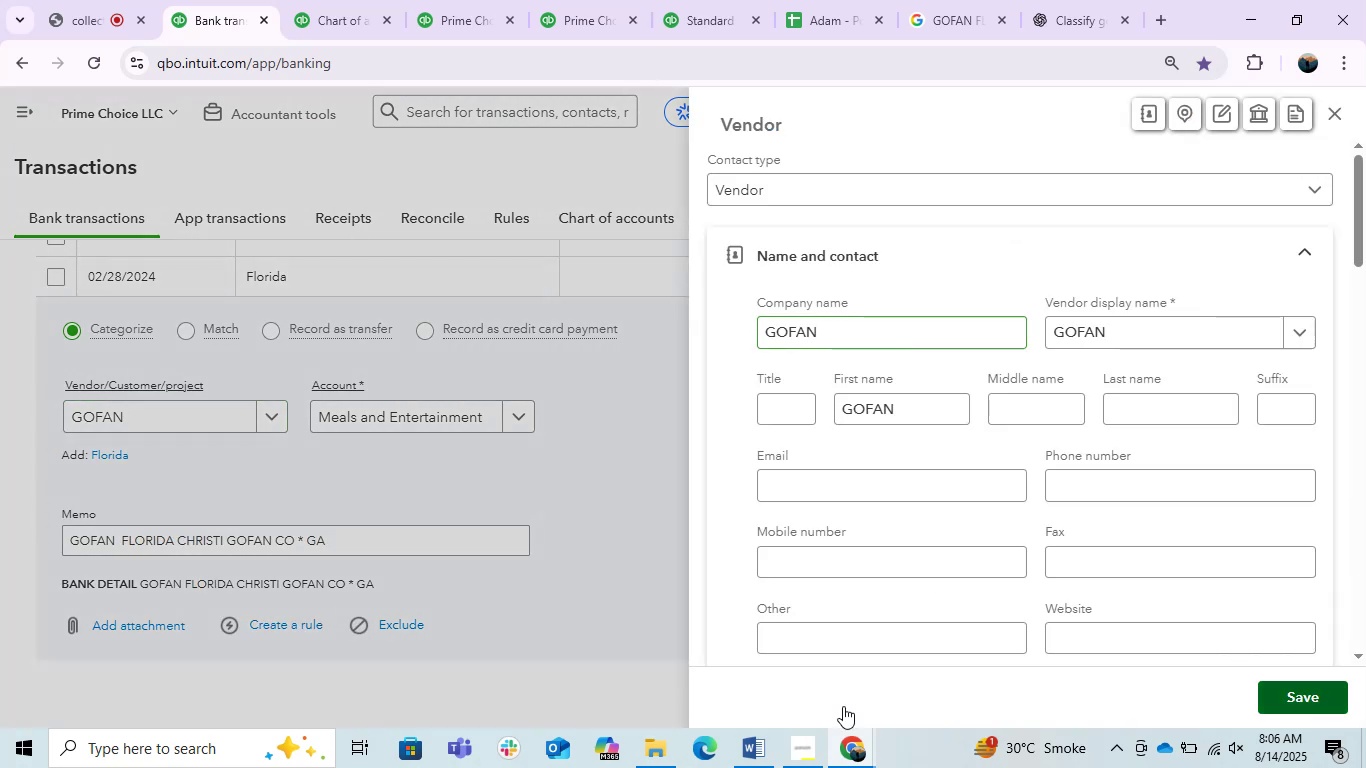 
mouse_move([631, 642])
 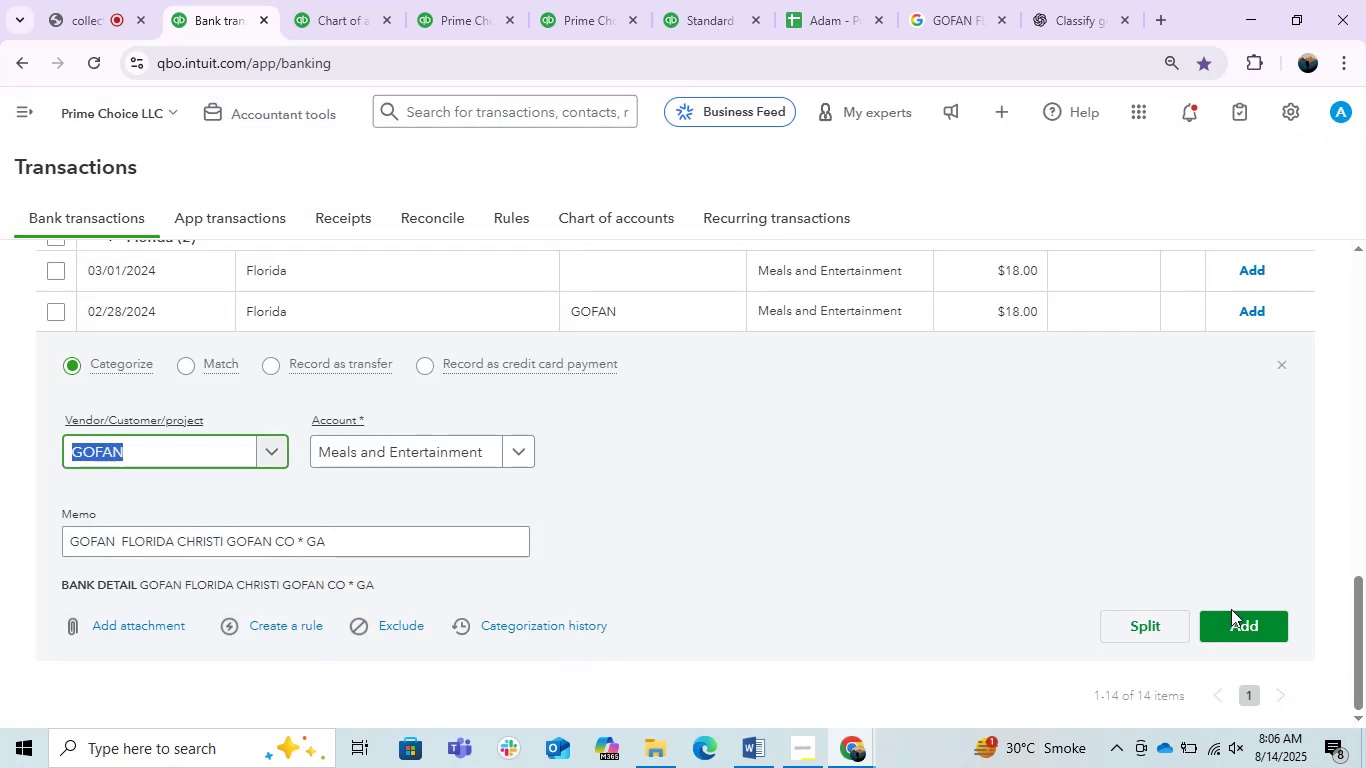 
left_click([1231, 609])
 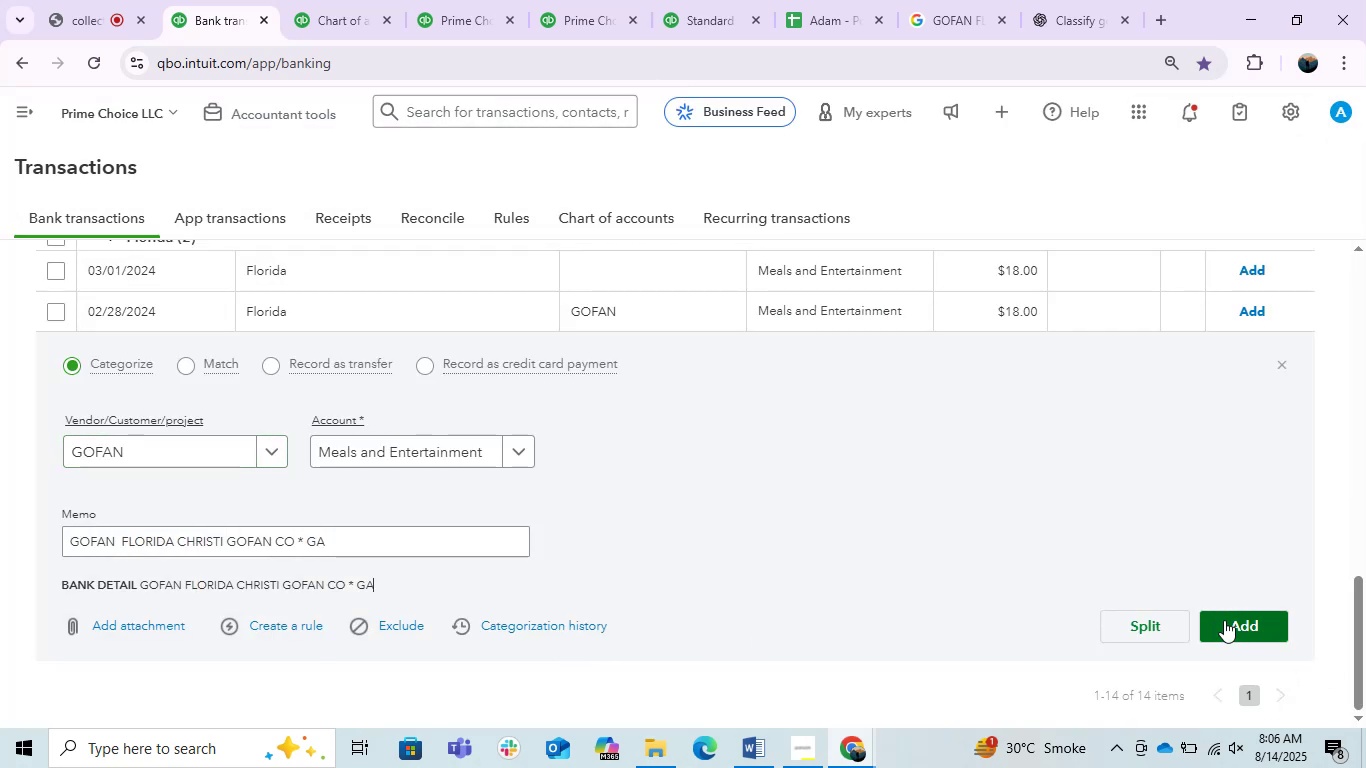 
left_click([1224, 620])
 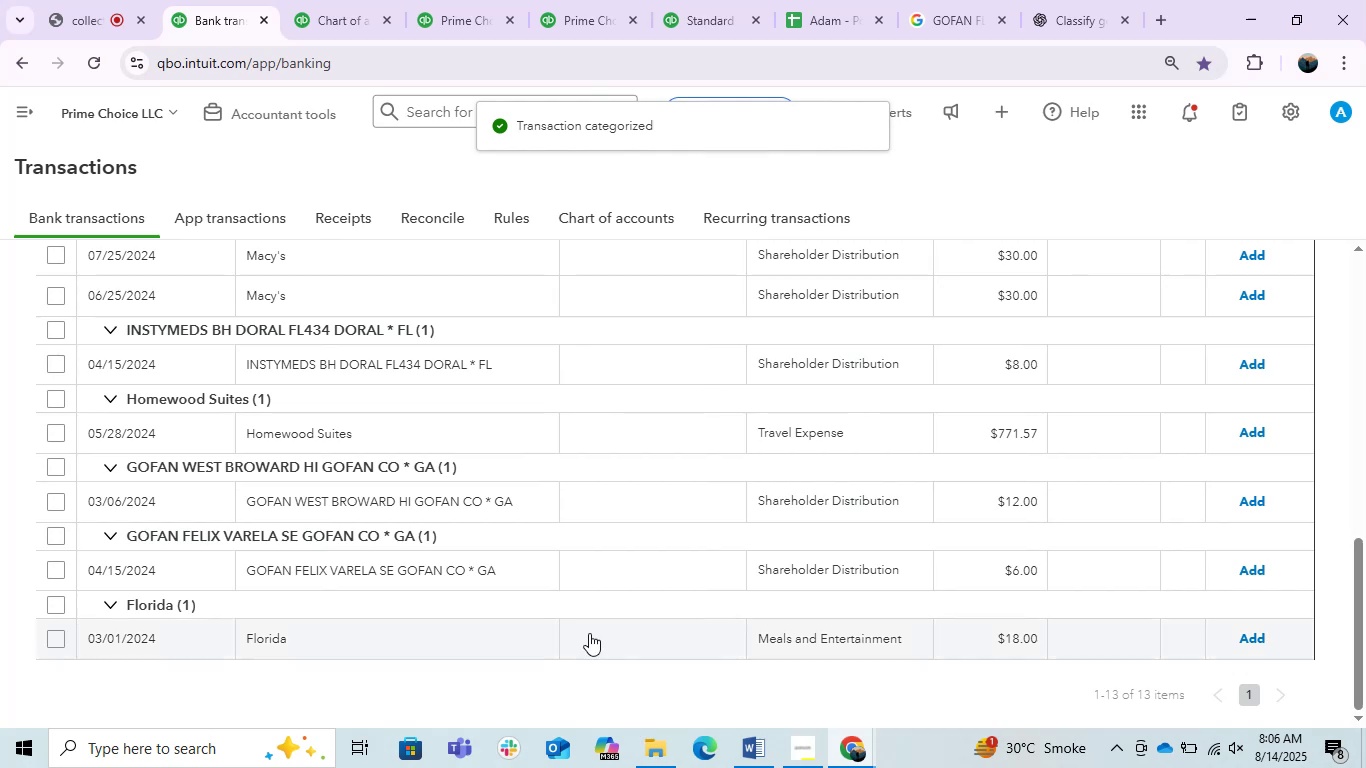 
wait(5.41)
 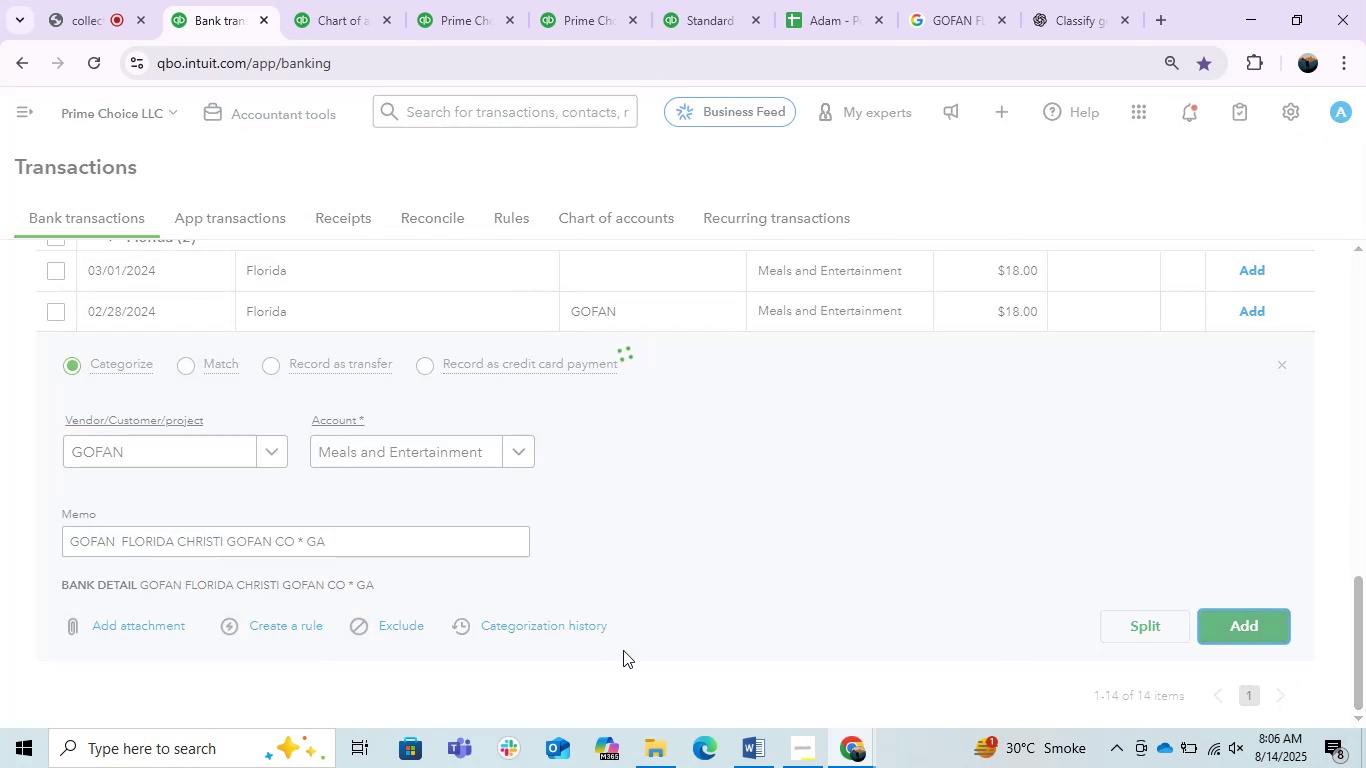 
left_click([423, 443])
 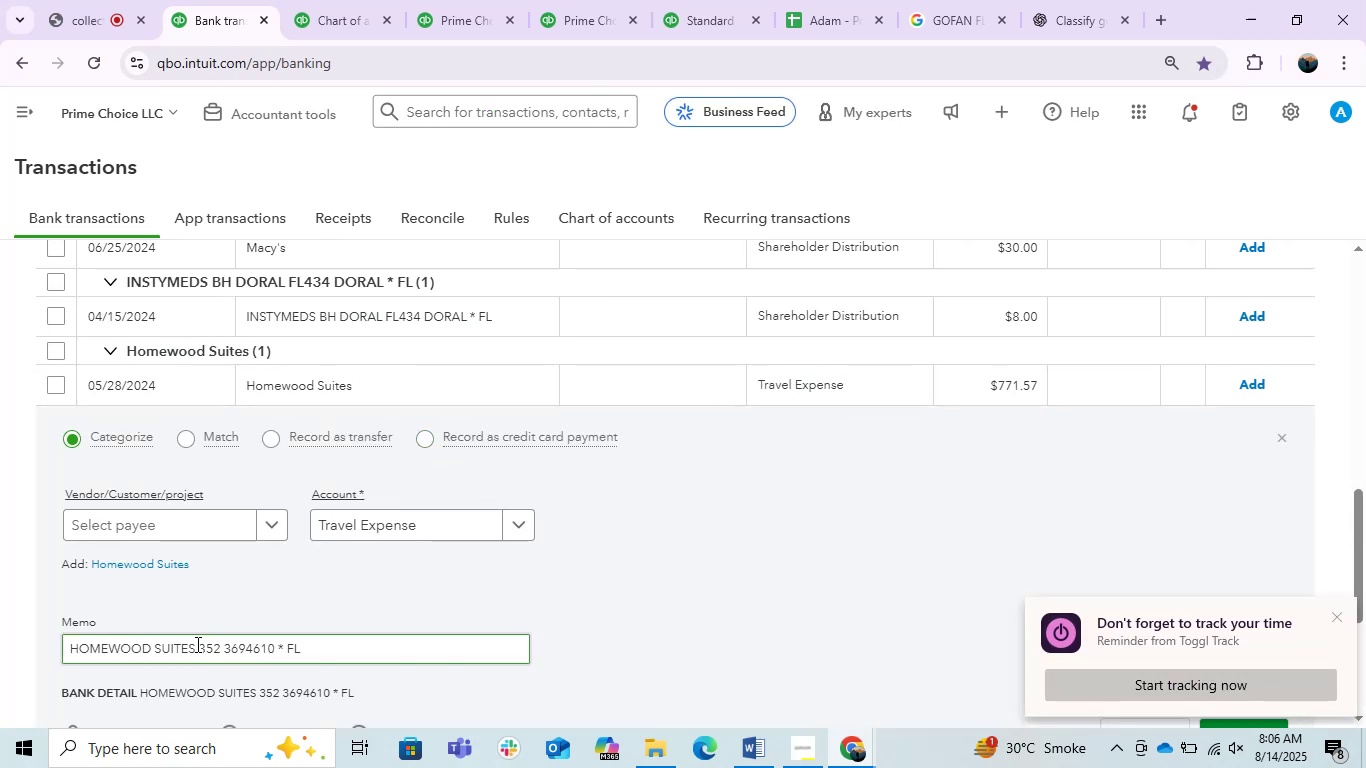 
left_click([196, 643])
 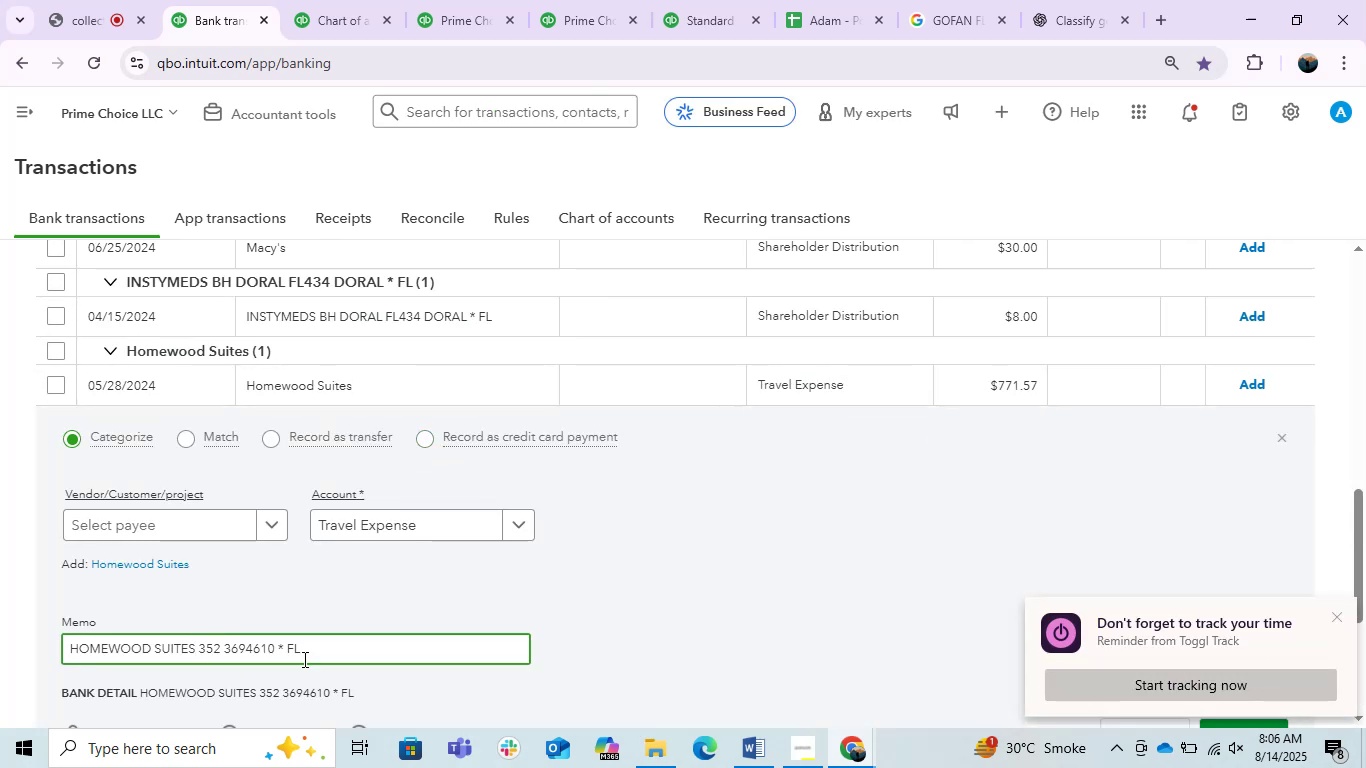 
left_click_drag(start_coordinate=[306, 659], to_coordinate=[0, 629])
 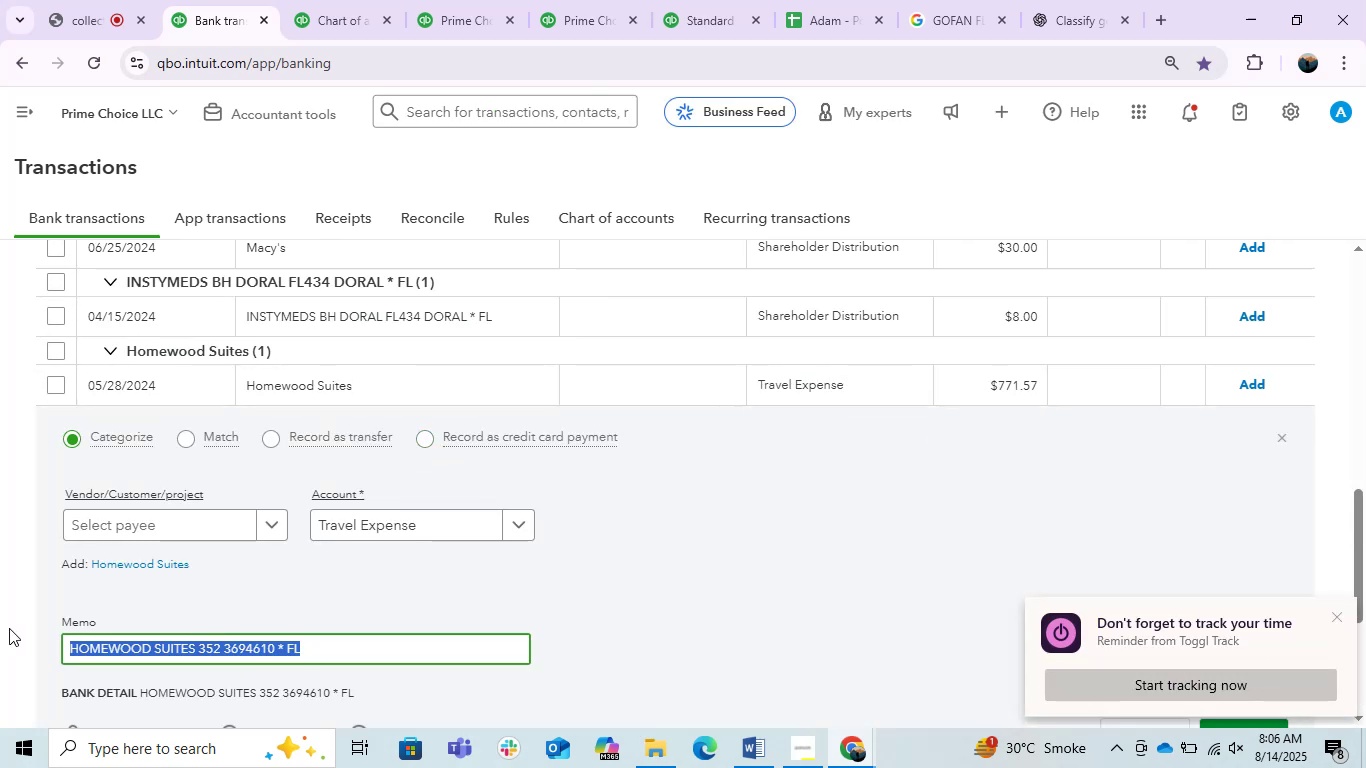 
key(Control+C)
 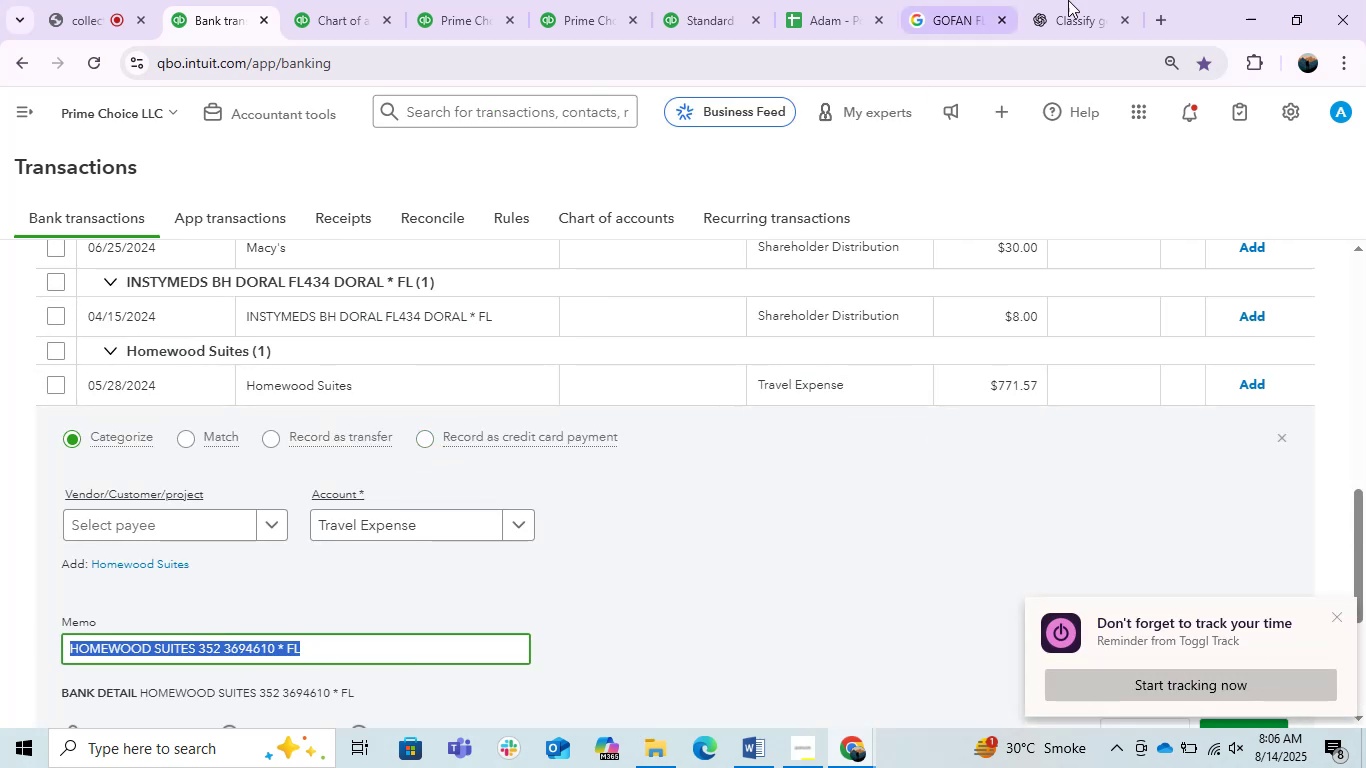 
key(Control+C)
 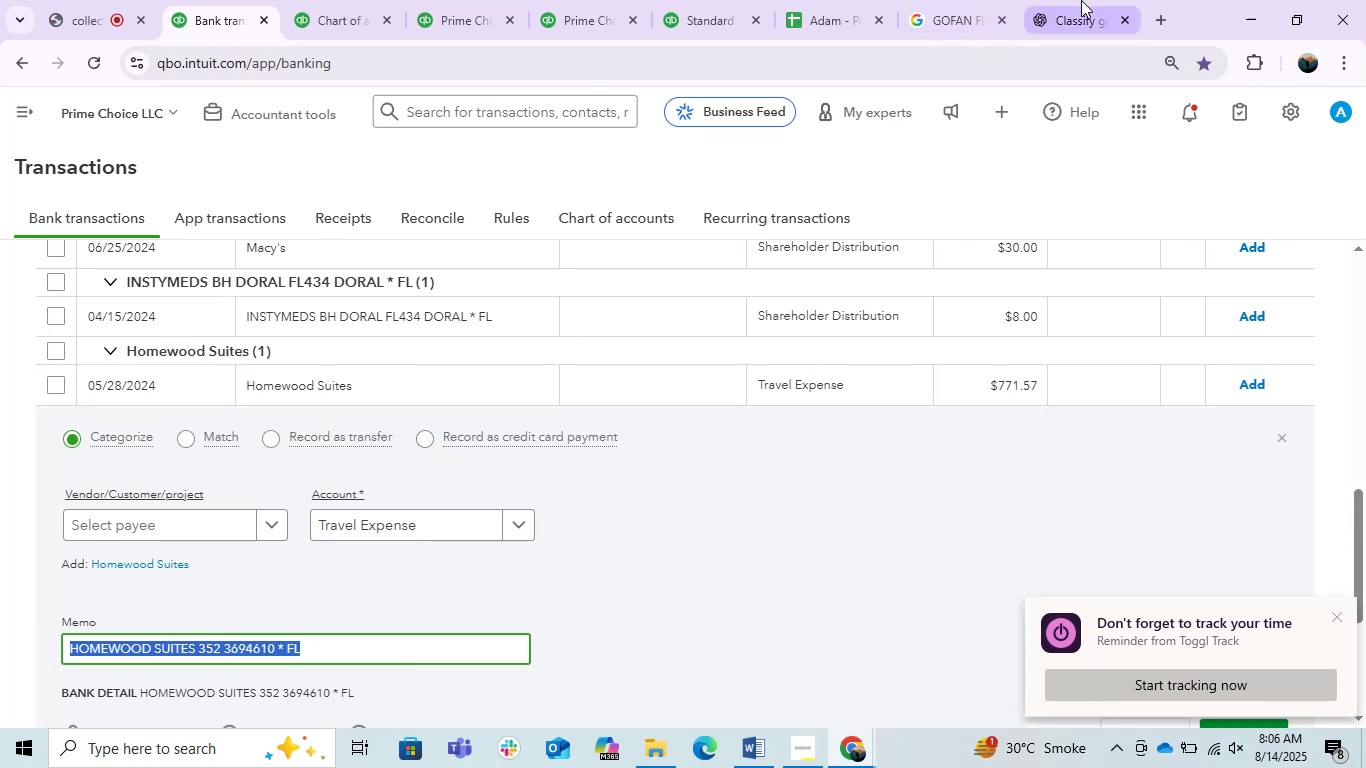 
left_click_drag(start_coordinate=[1088, 0], to_coordinate=[1082, 6])
 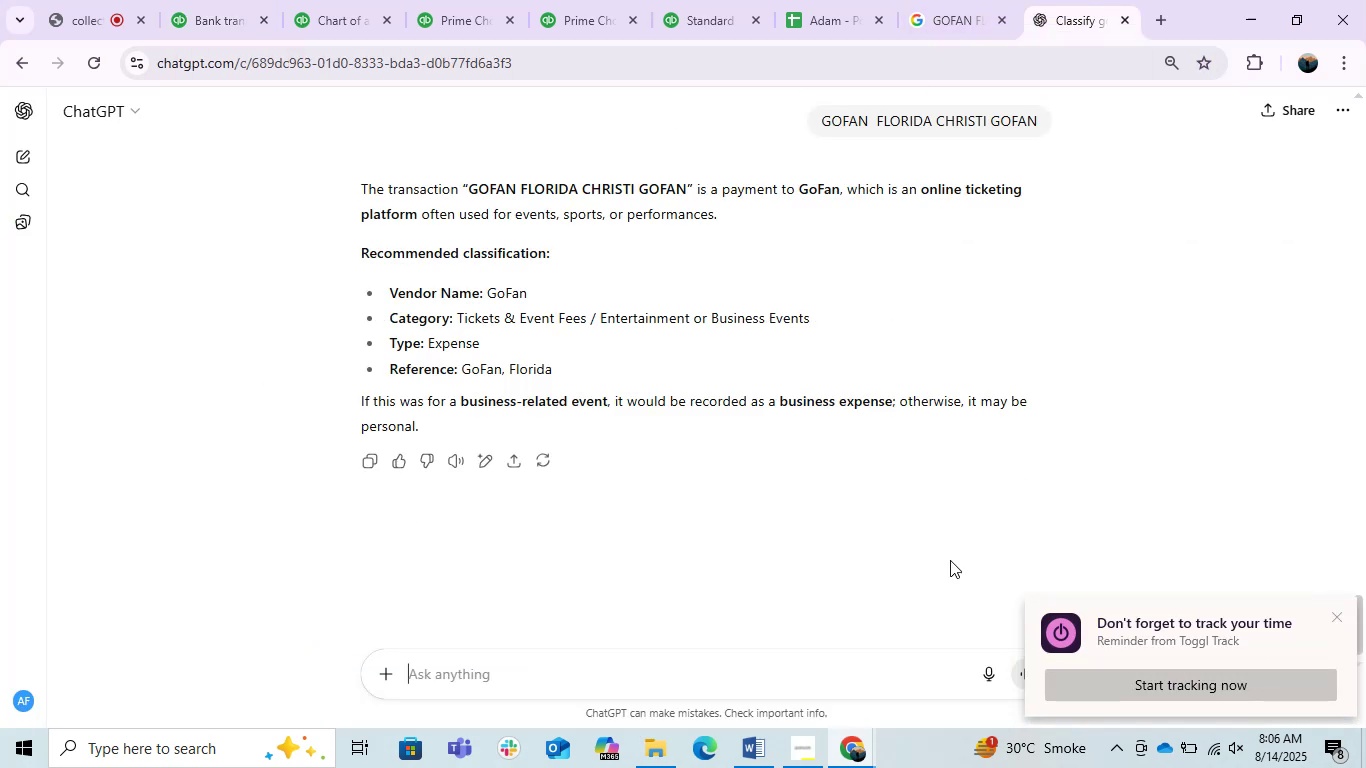 
key(Control+ControlLeft)
 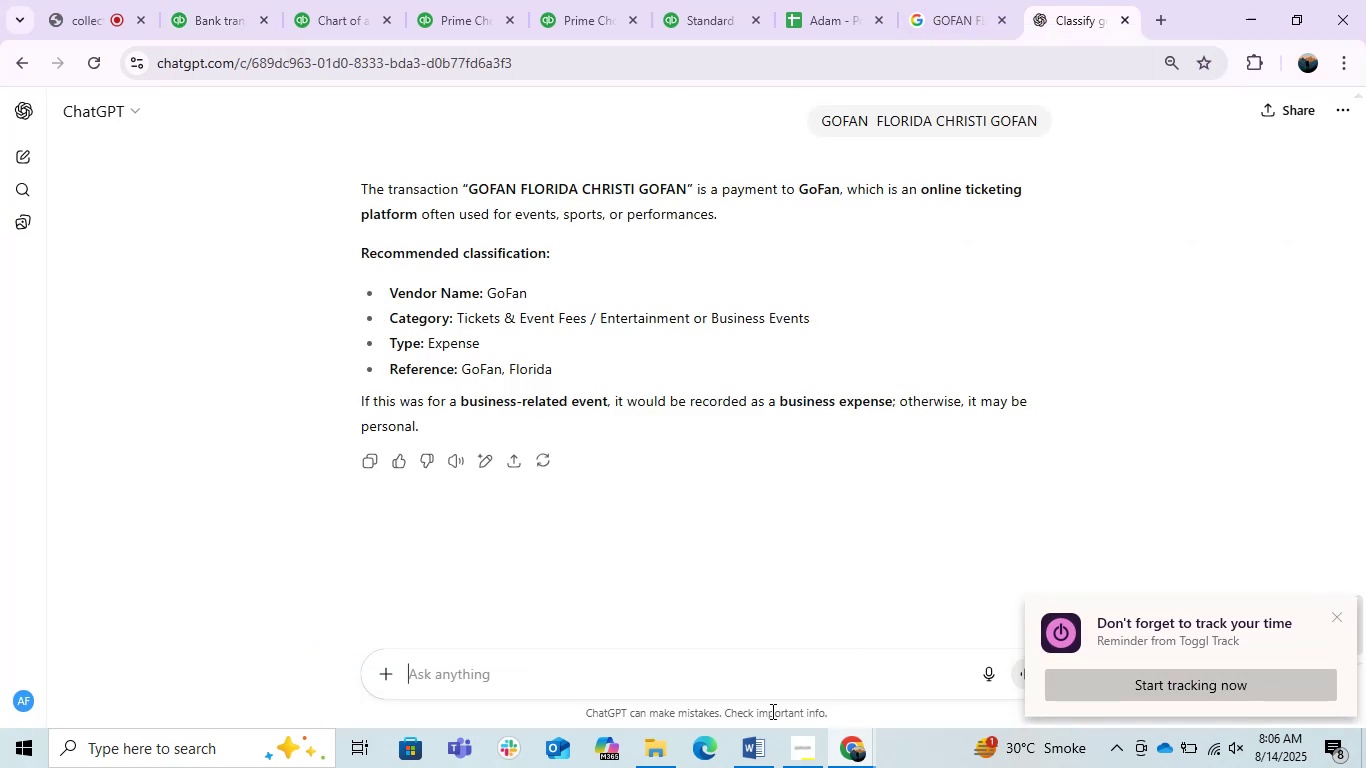 
key(Control+V)
 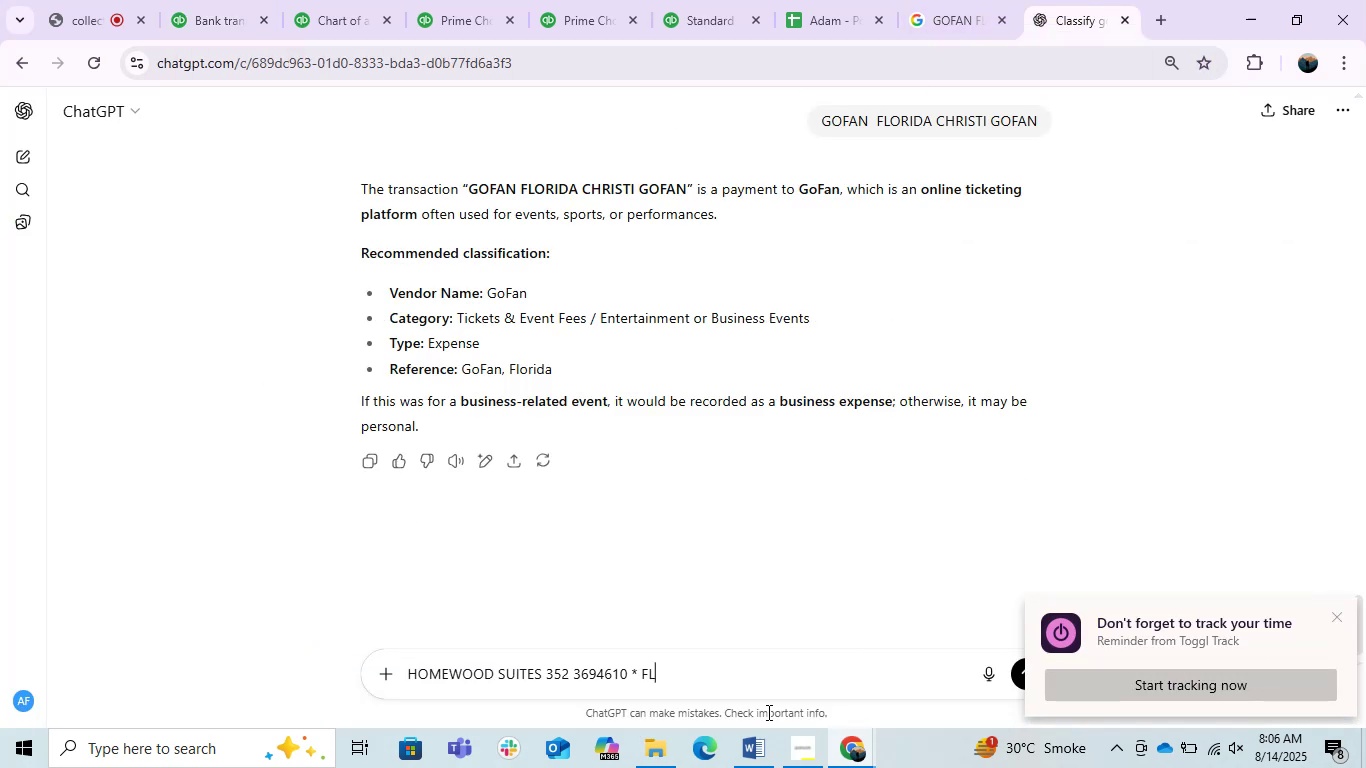 
key(Enter)
 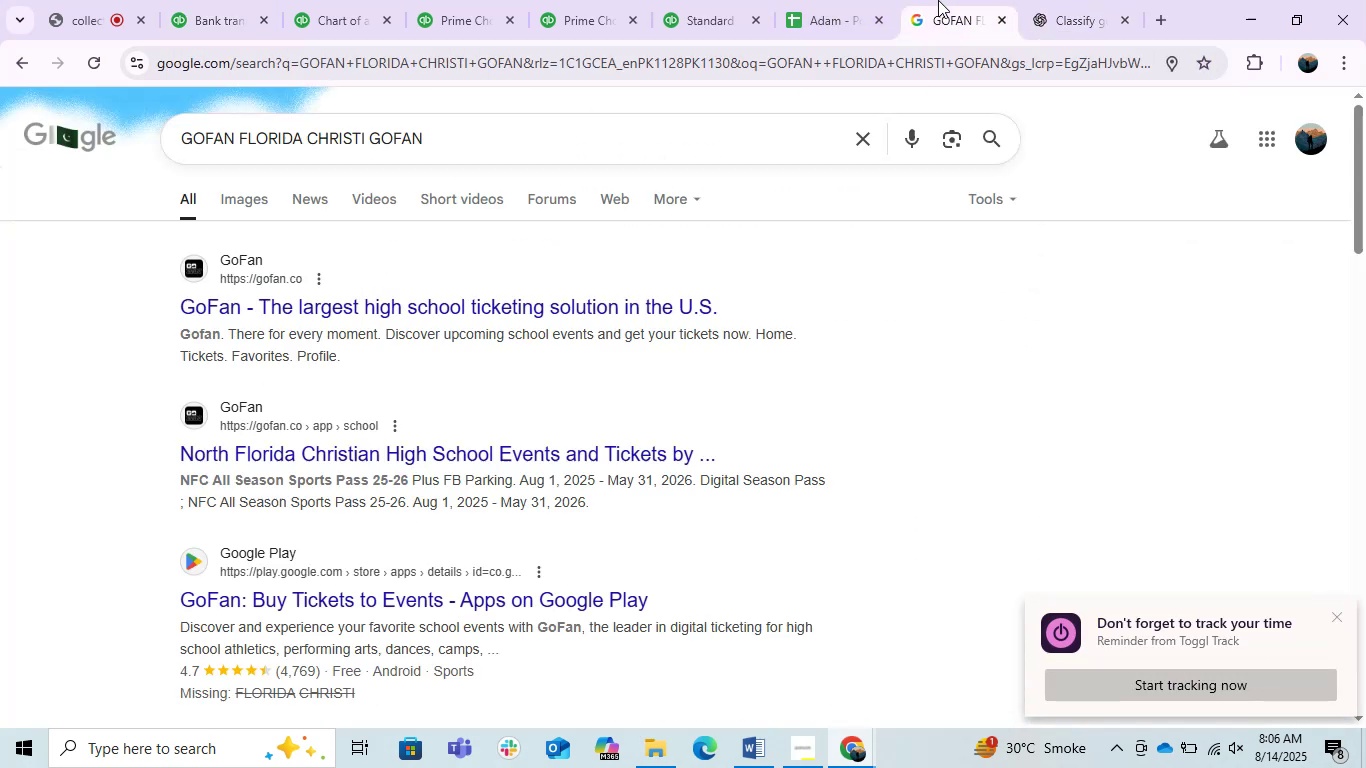 
double_click([984, 74])
 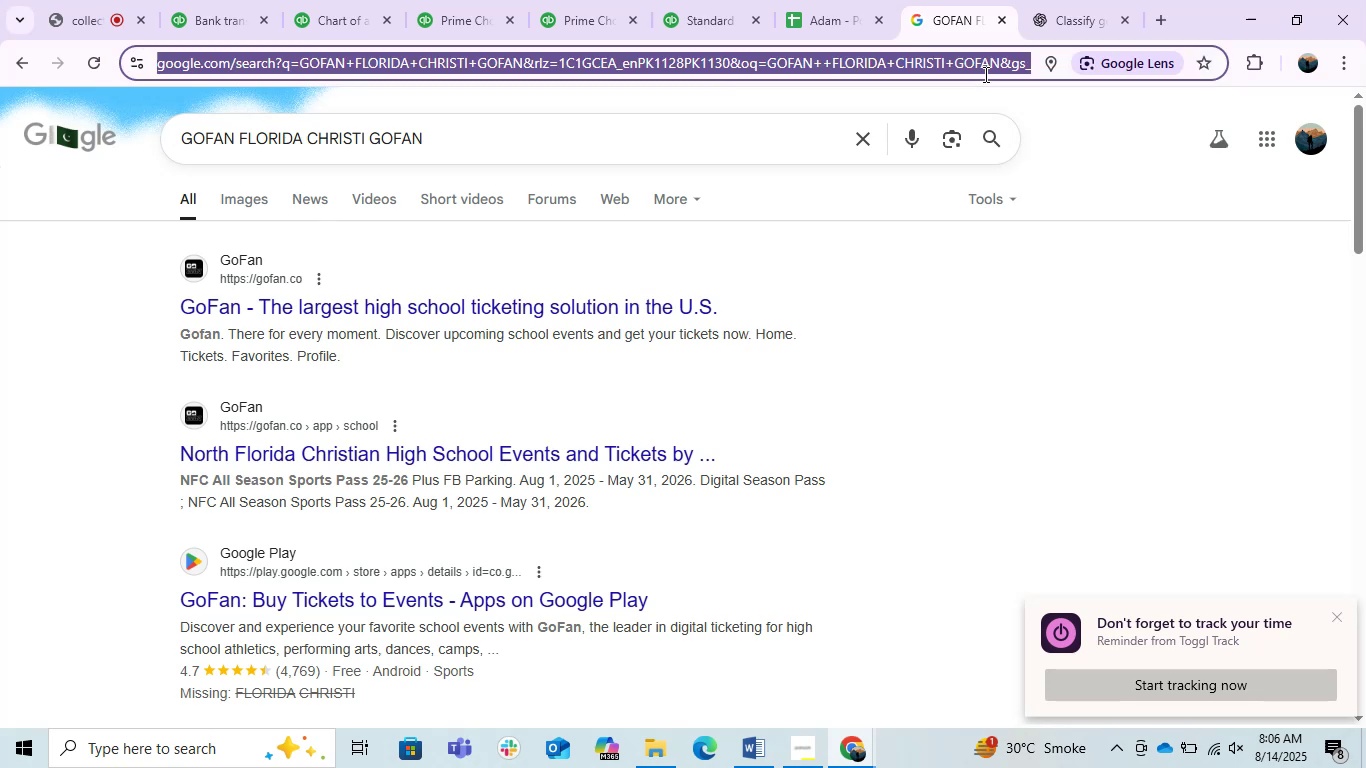 
key(Control+V)
 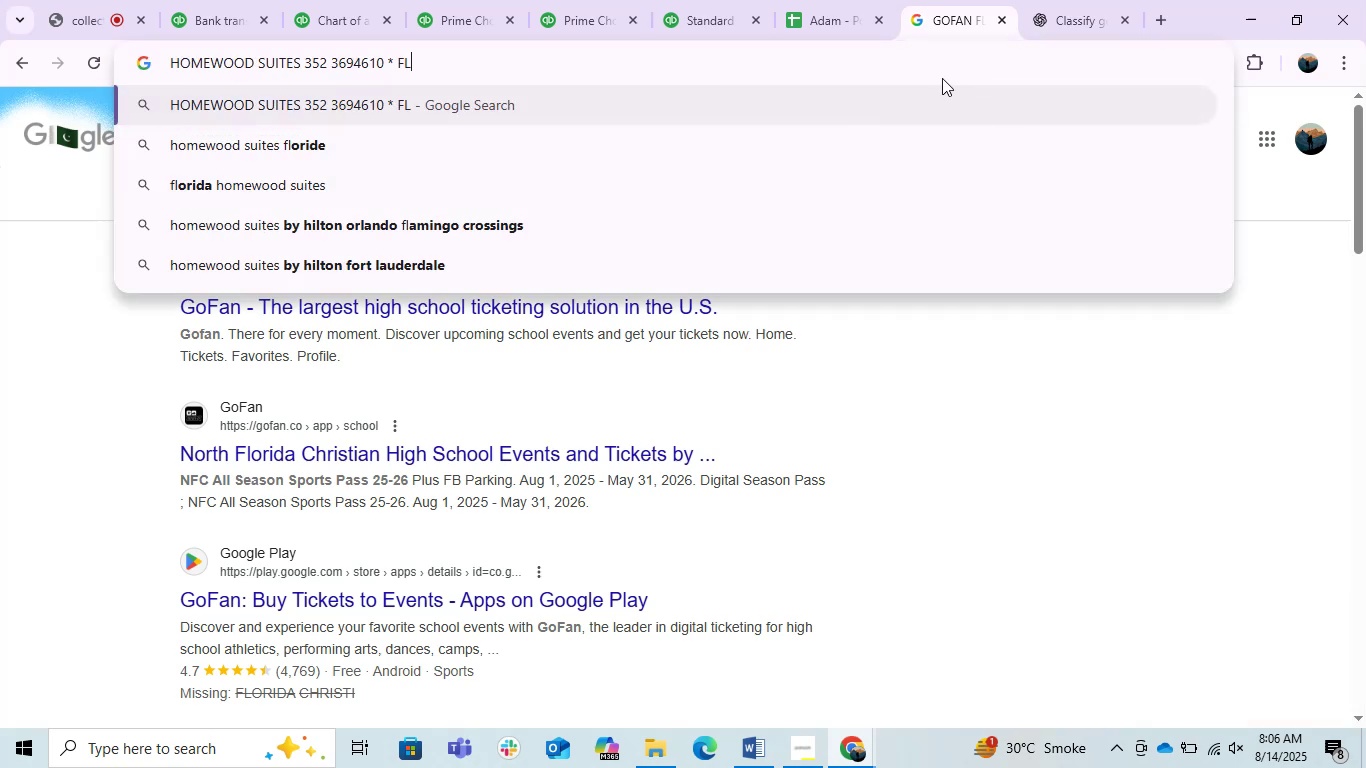 
left_click_drag(start_coordinate=[812, 78], to_coordinate=[297, 88])
 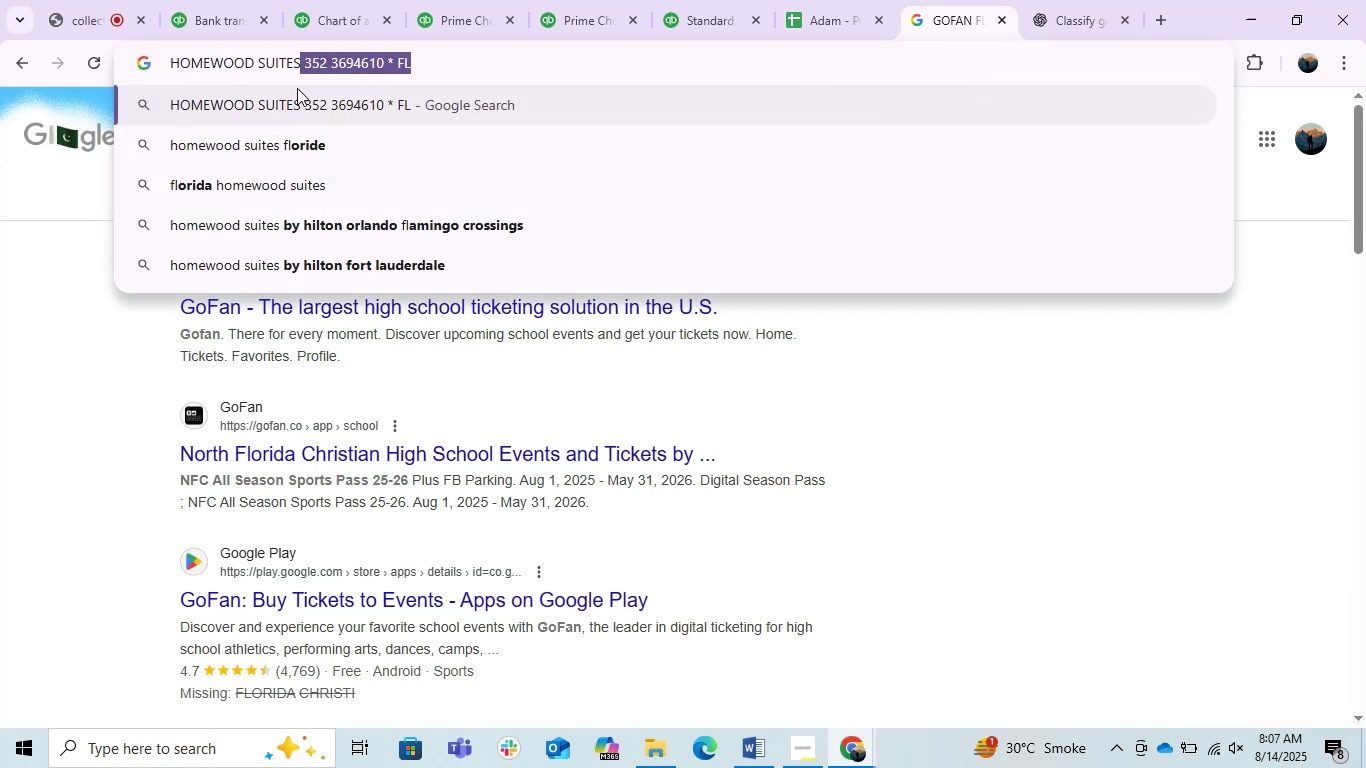 
key(Backspace)
 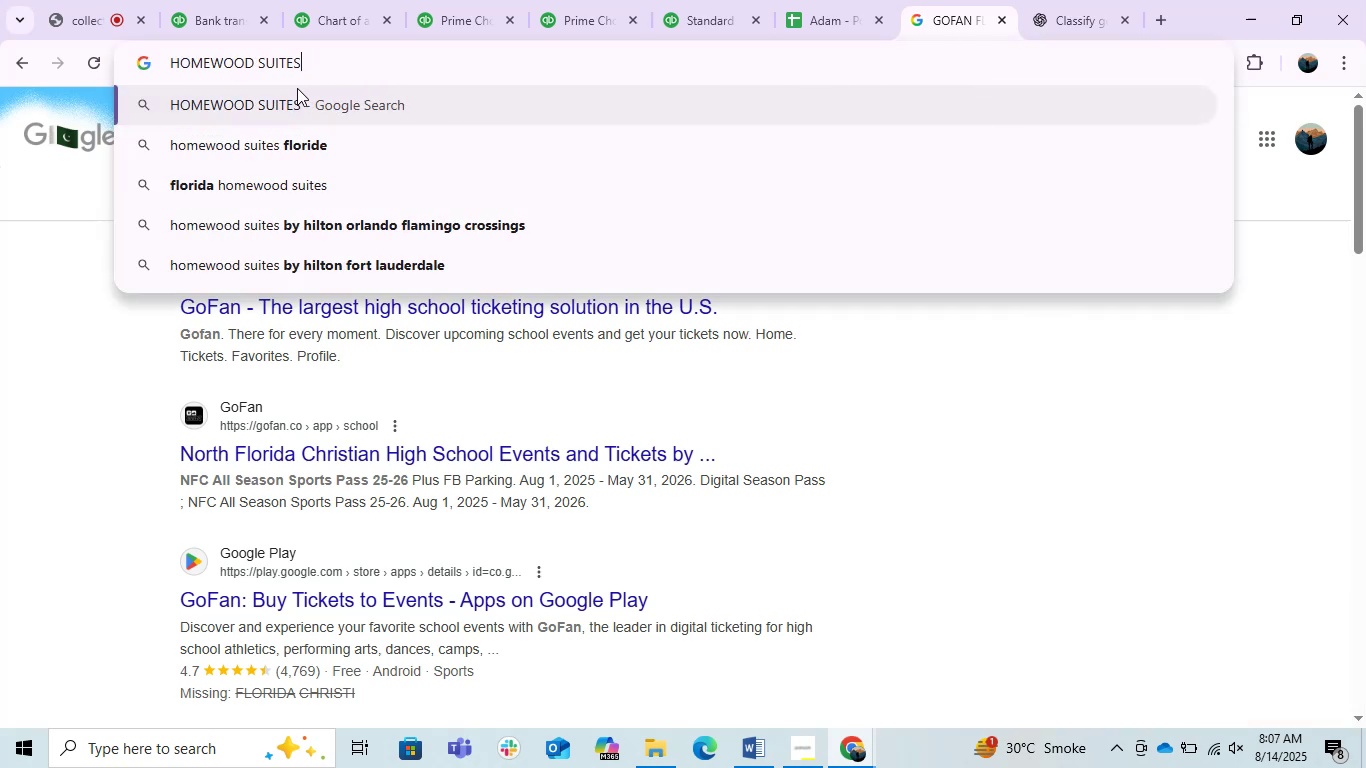 
key(Enter)
 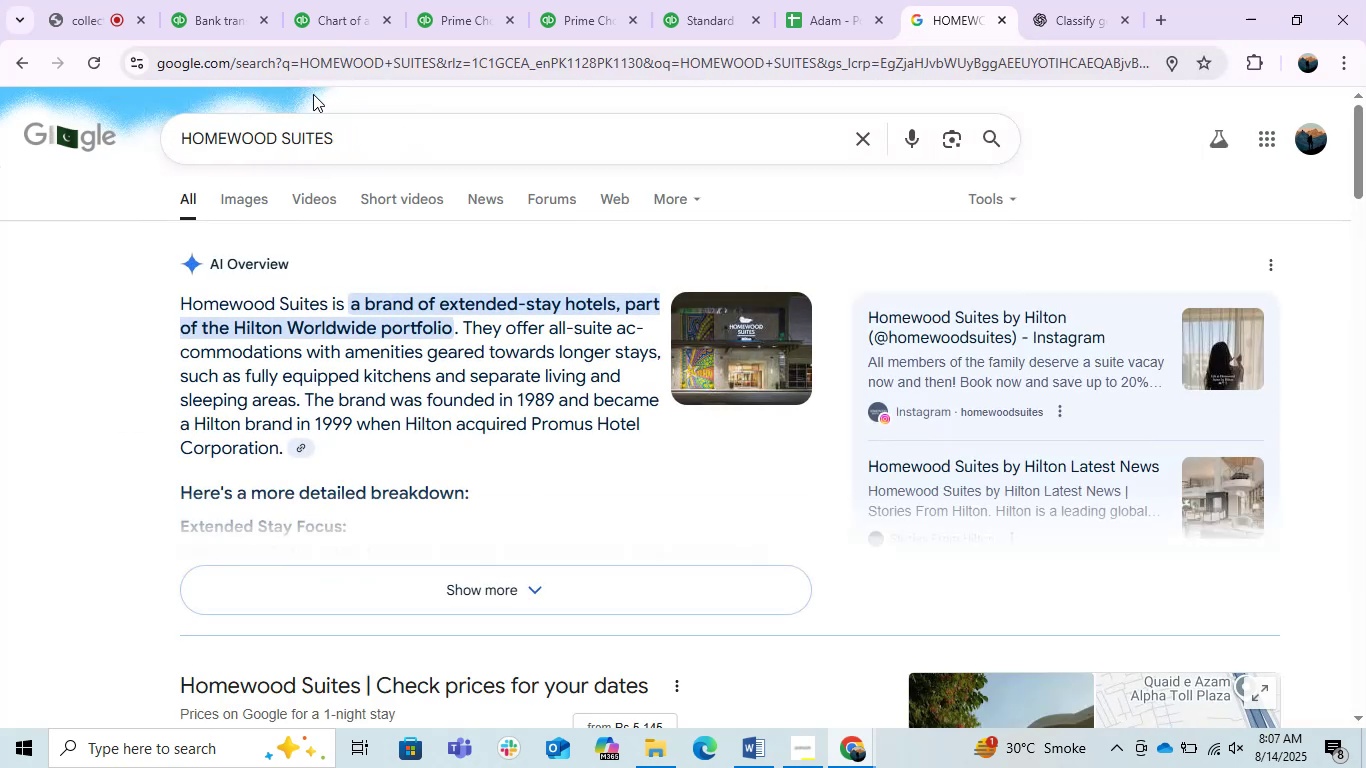 
wait(6.8)
 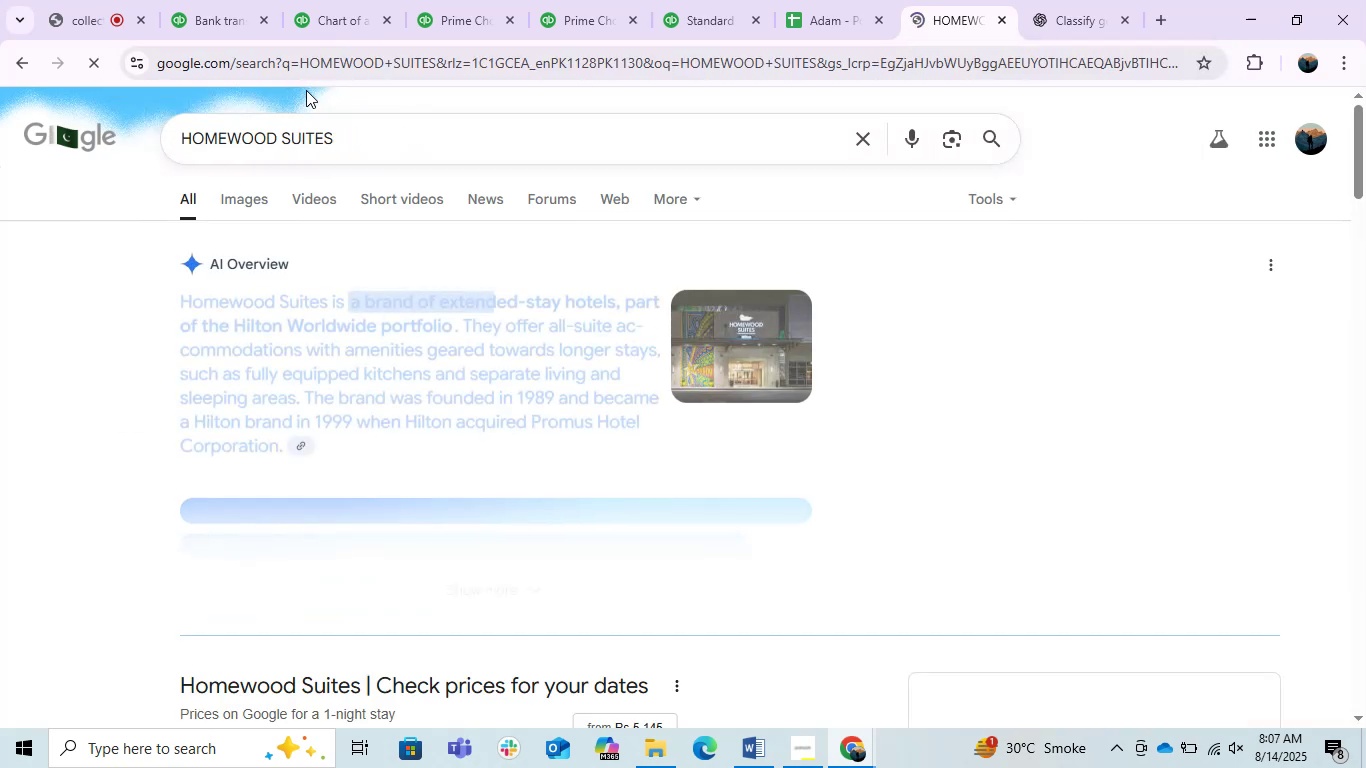 
scroll: coordinate [407, 243], scroll_direction: down, amount: 1.0
 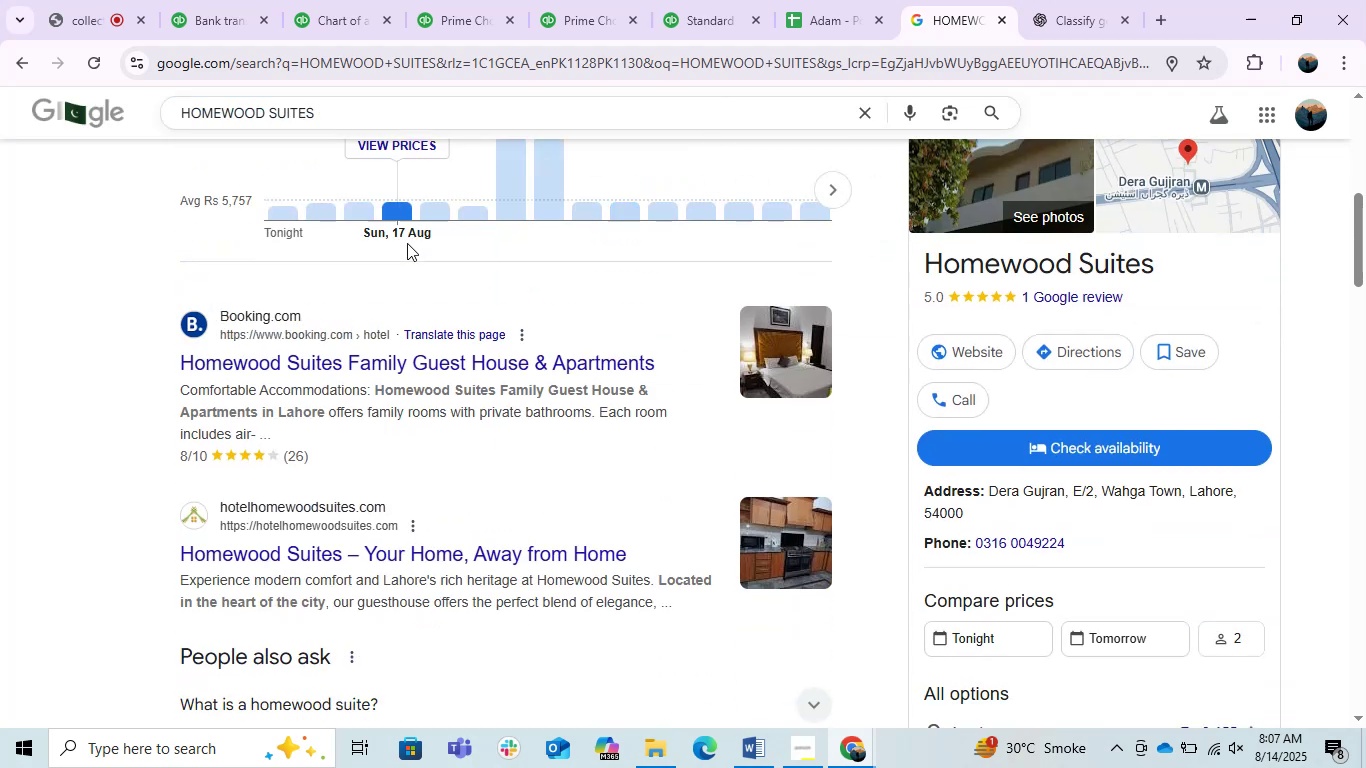 
scroll: coordinate [407, 243], scroll_direction: up, amount: 4.0
 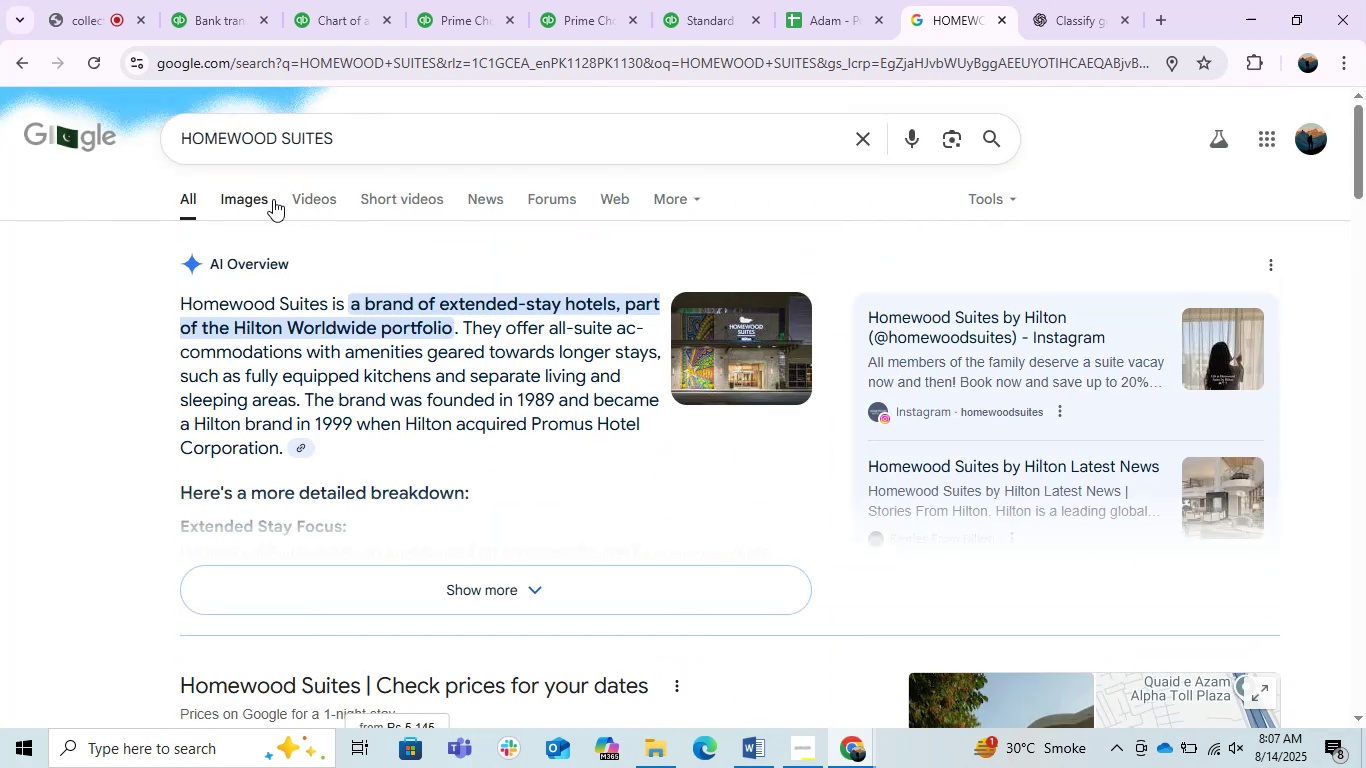 
left_click([273, 199])
 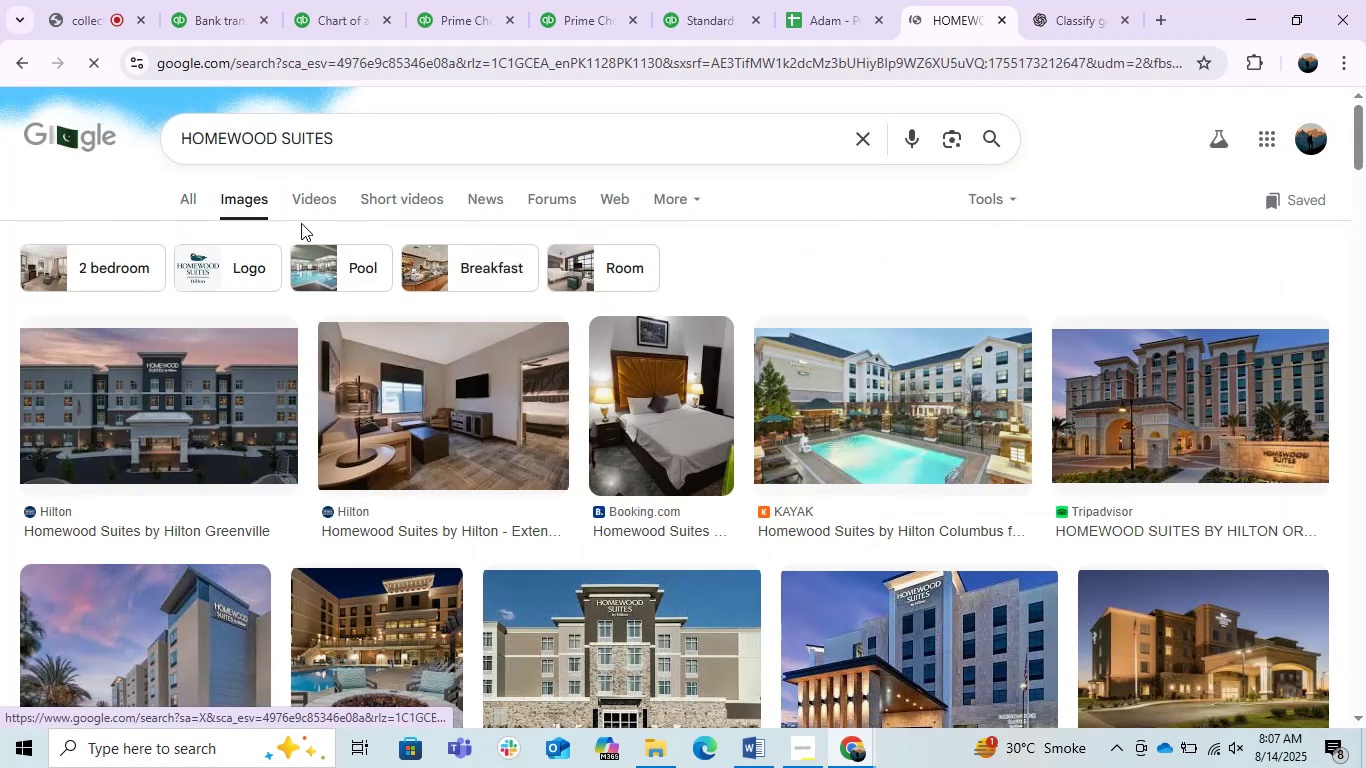 
scroll: coordinate [314, 413], scroll_direction: down, amount: 3.0
 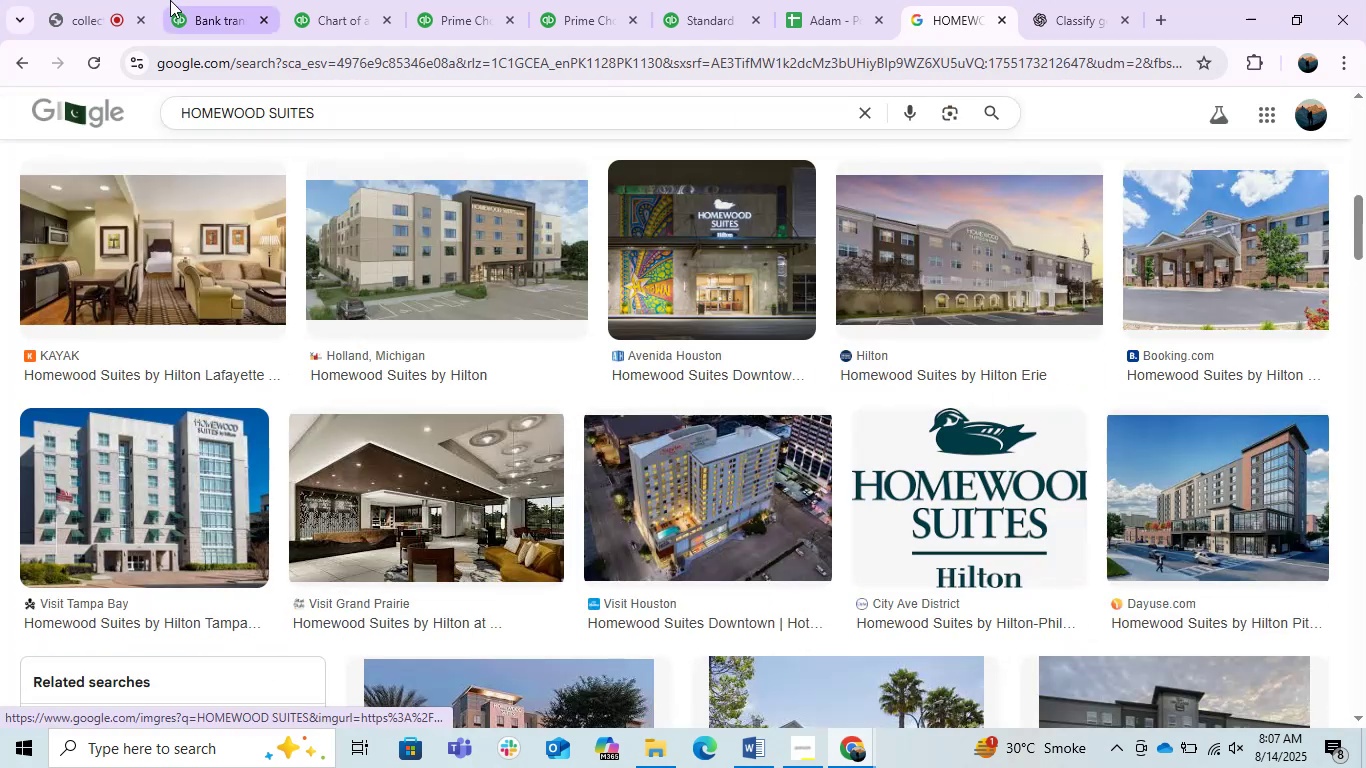 
left_click([170, 0])
 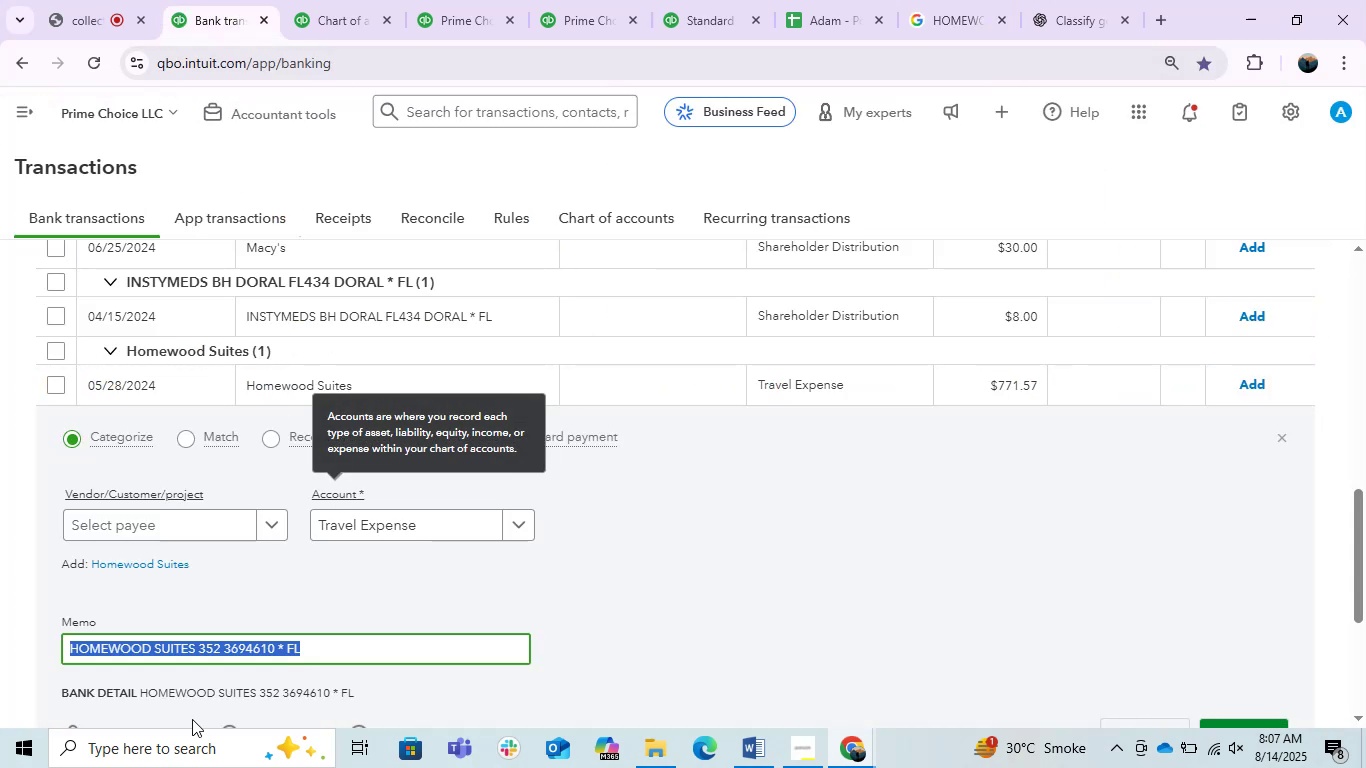 
left_click([187, 657])
 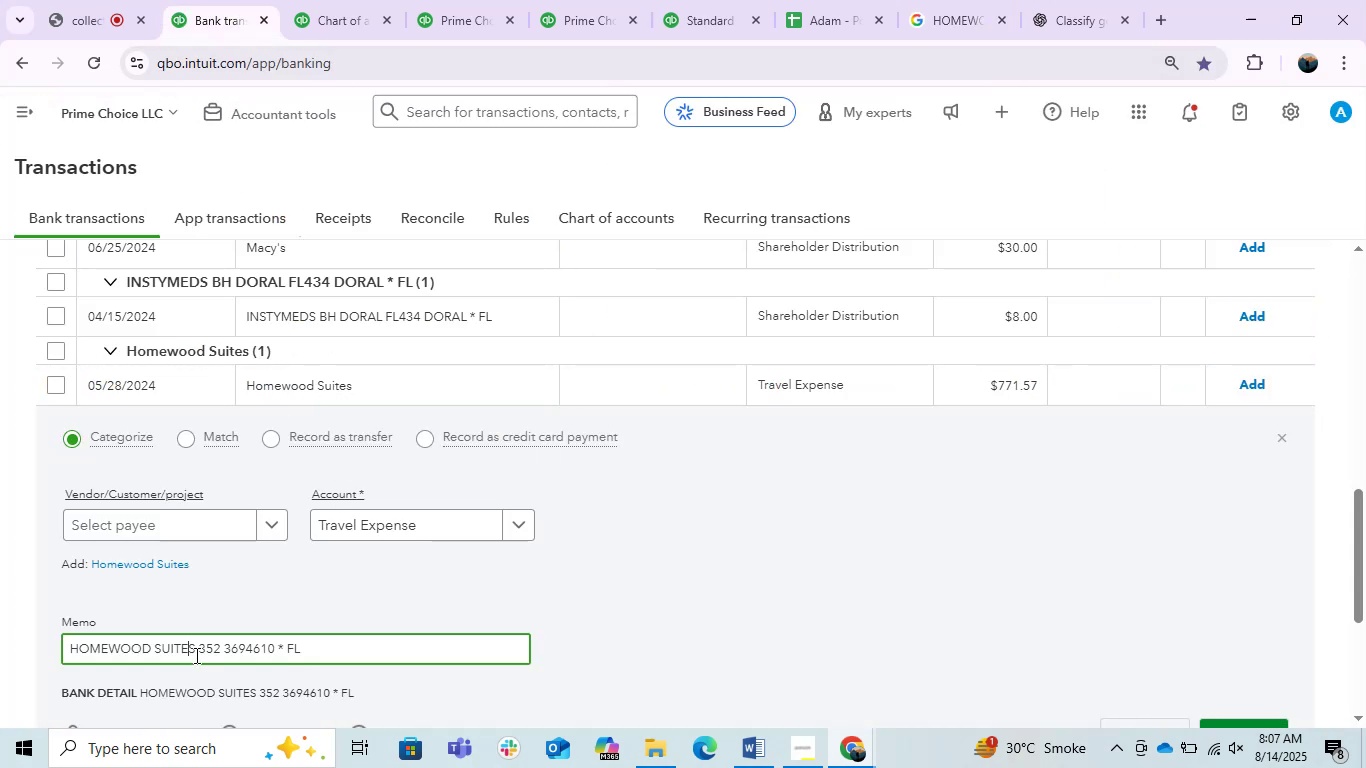 
left_click_drag(start_coordinate=[195, 655], to_coordinate=[0, 650])
 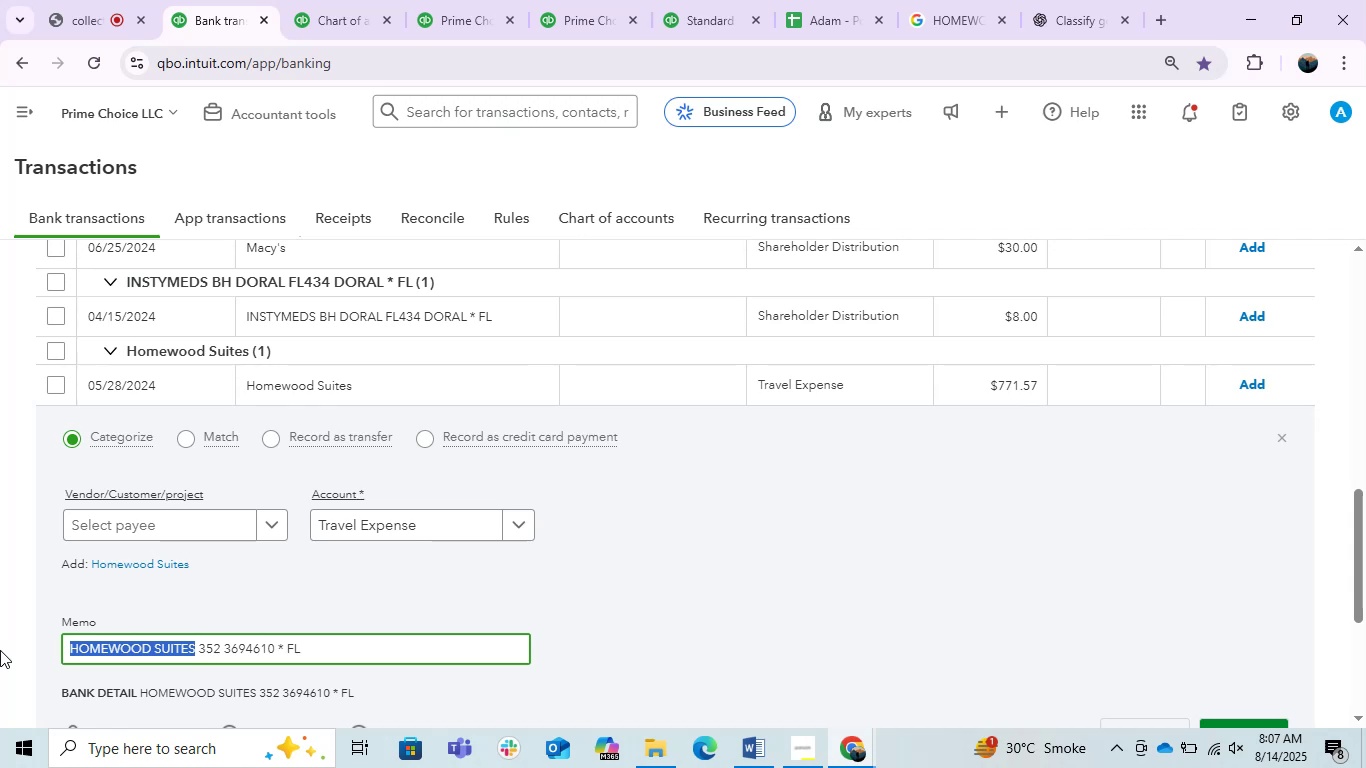 
key(Control+C)
 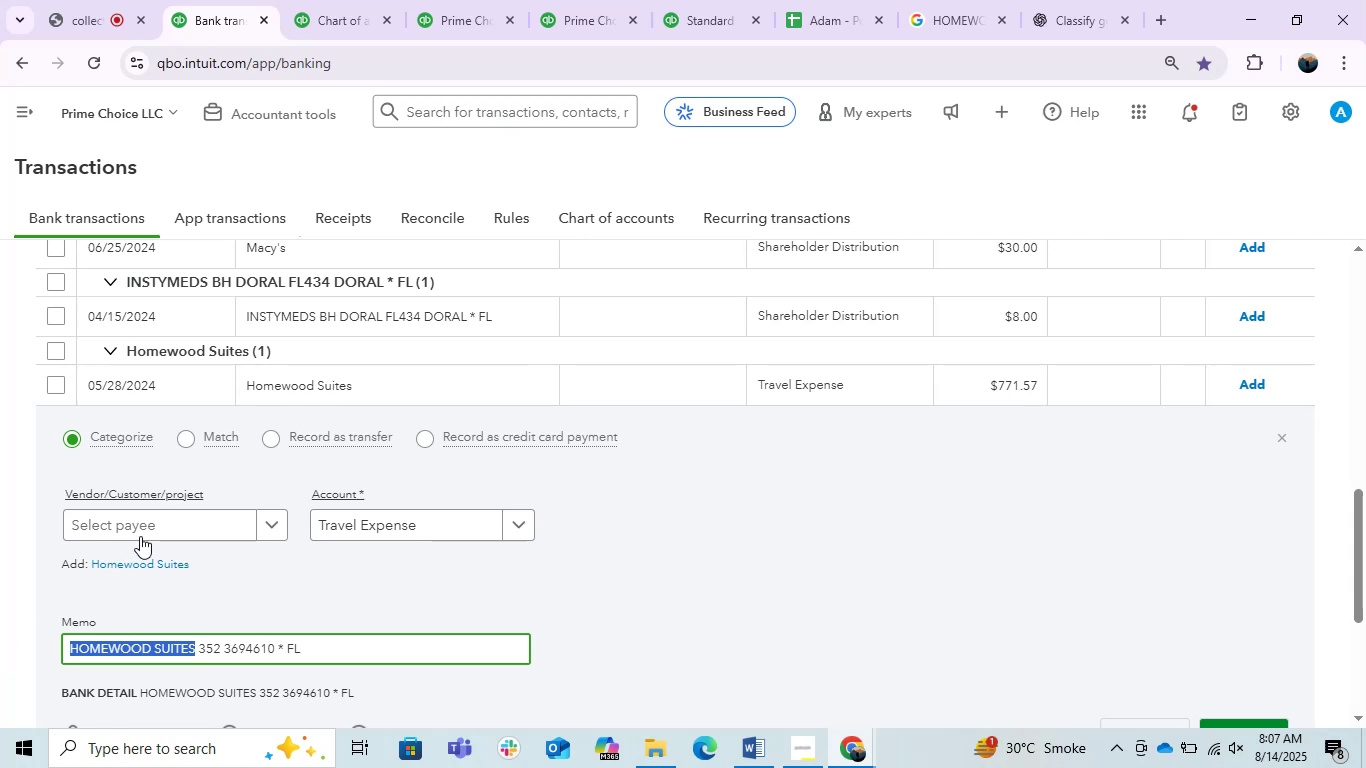 
left_click([146, 531])
 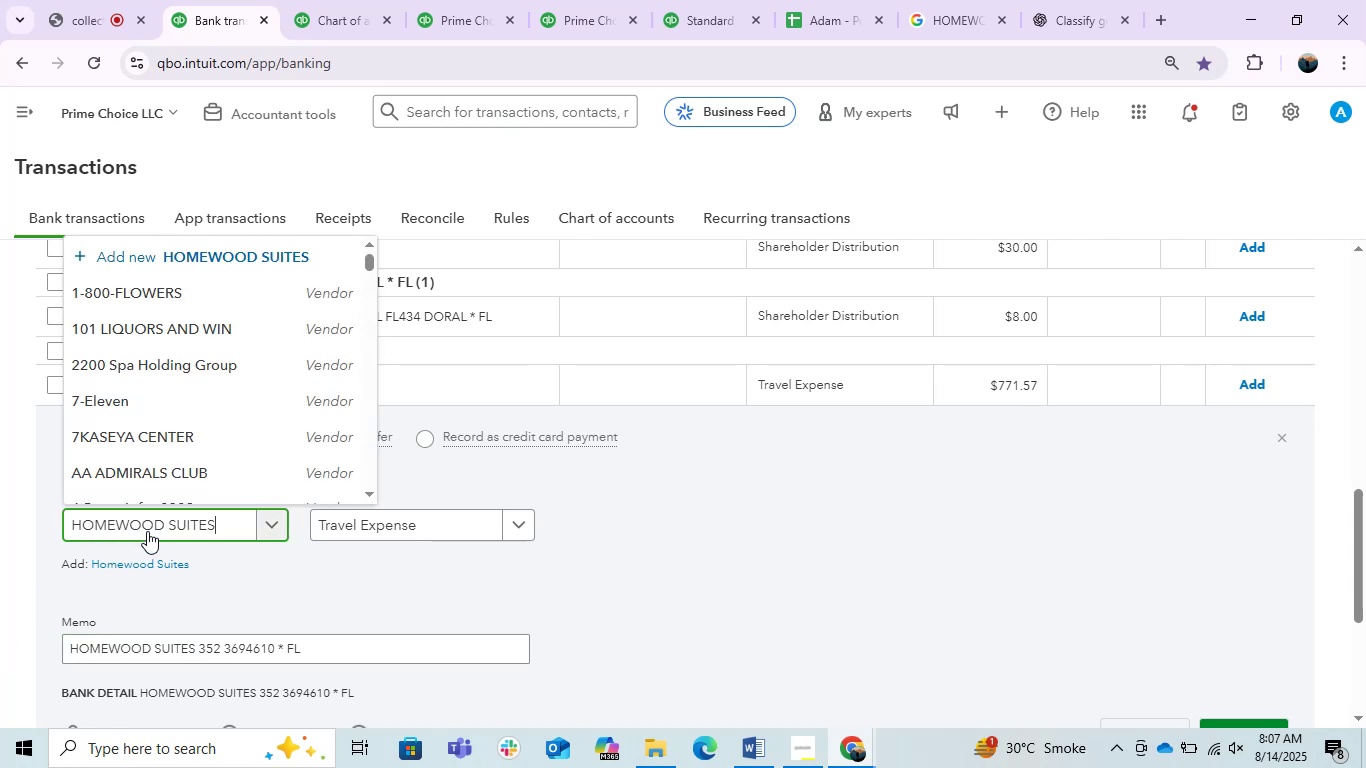 
key(Control+V)
 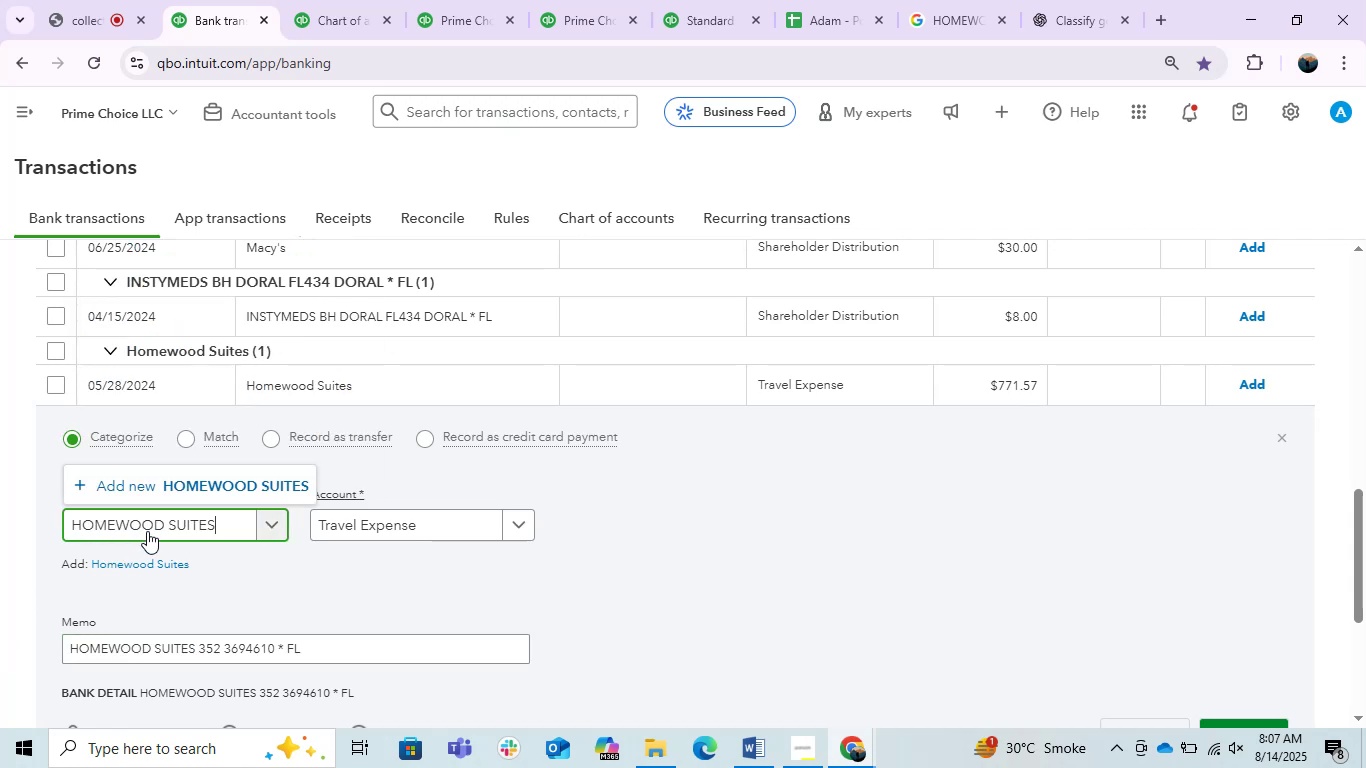 
left_click([252, 493])
 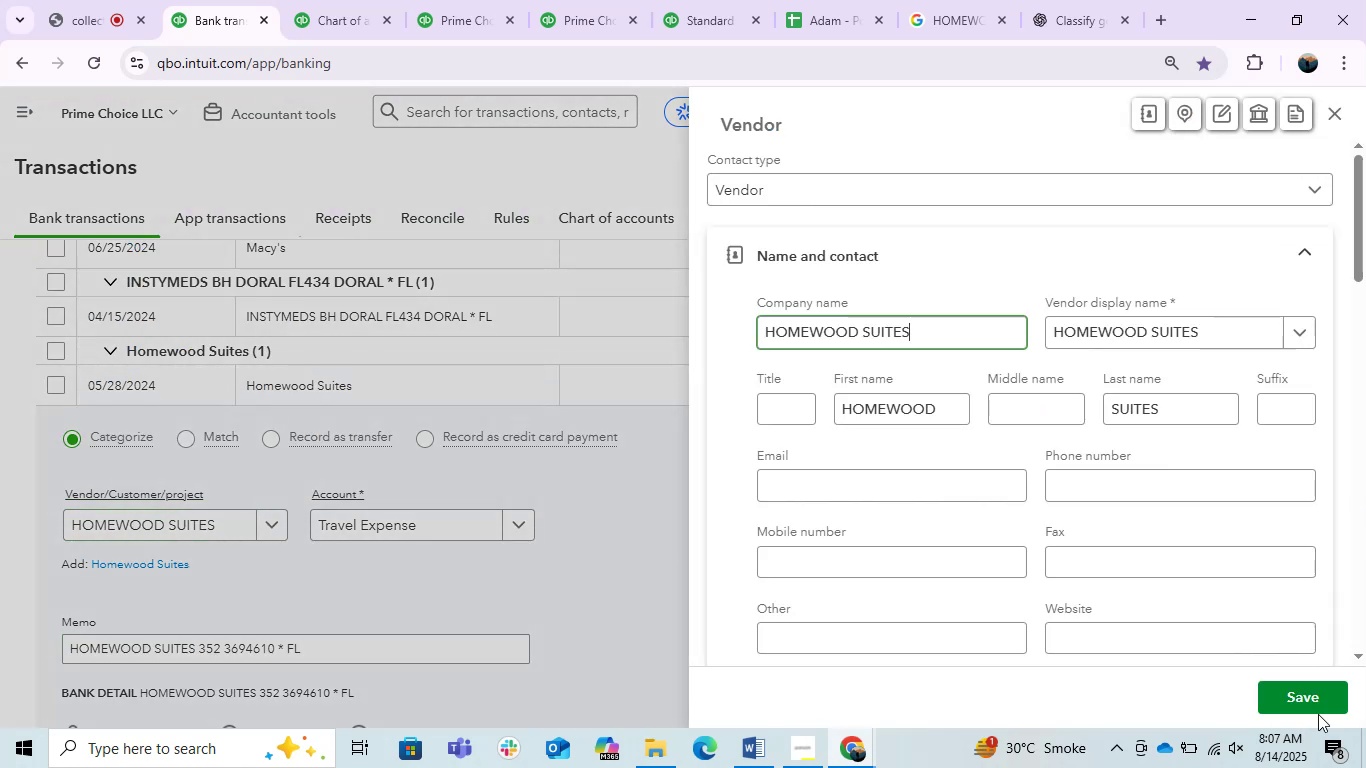 
left_click([1341, 682])
 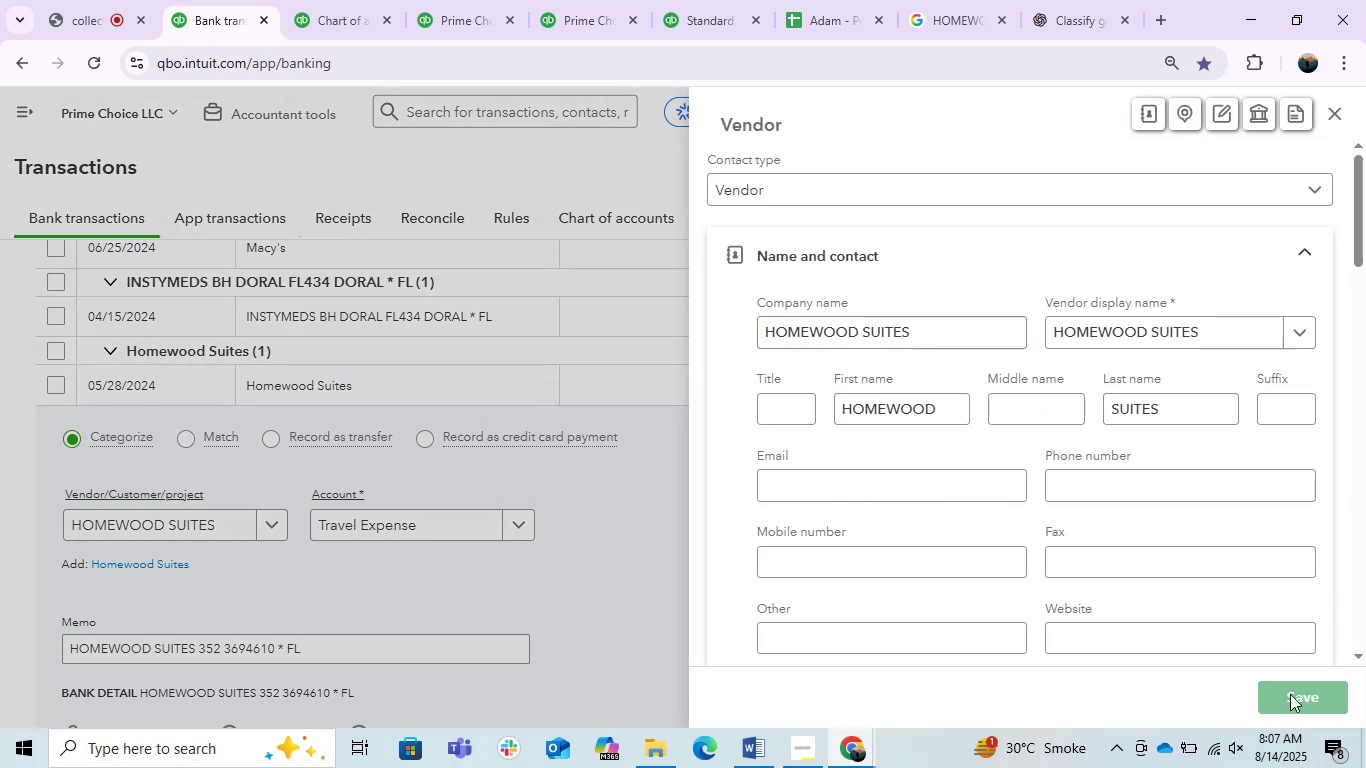 
left_click([1314, 699])
 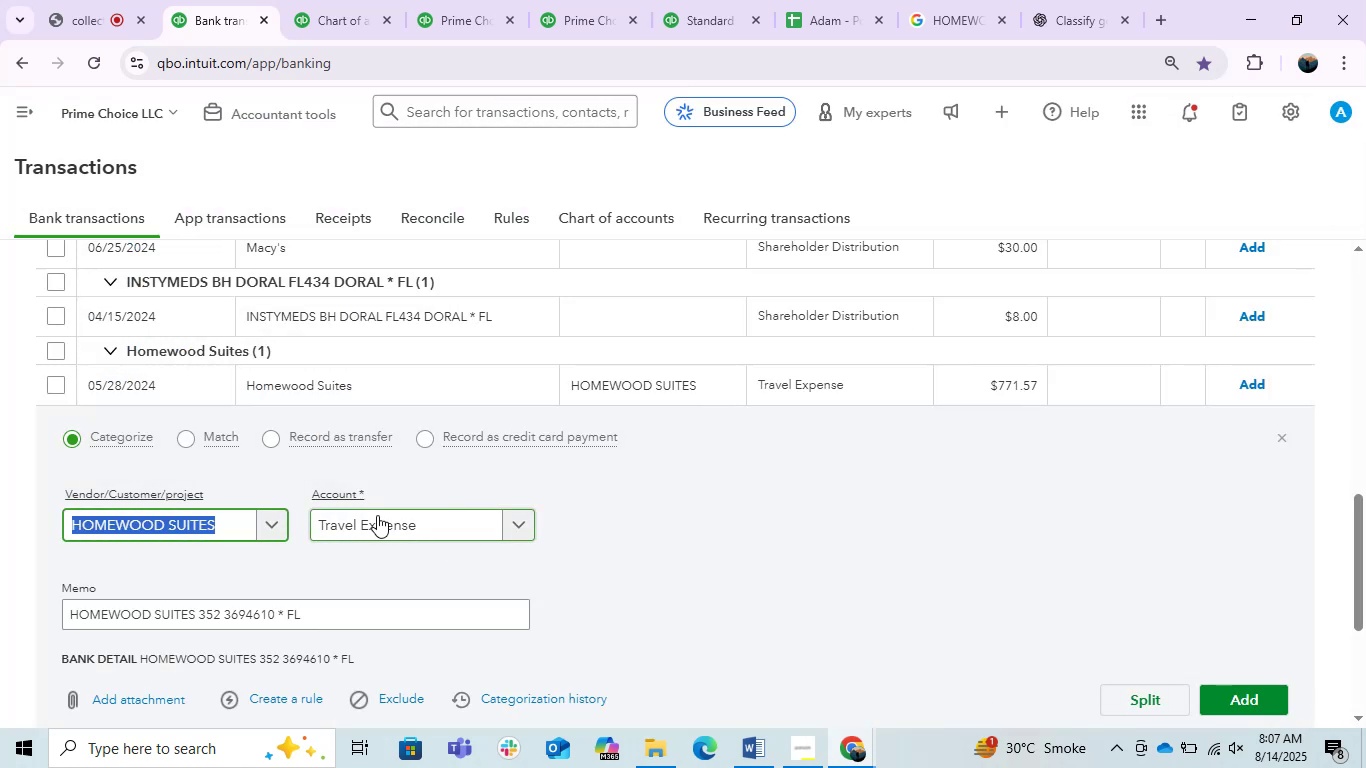 
left_click([851, 562])
 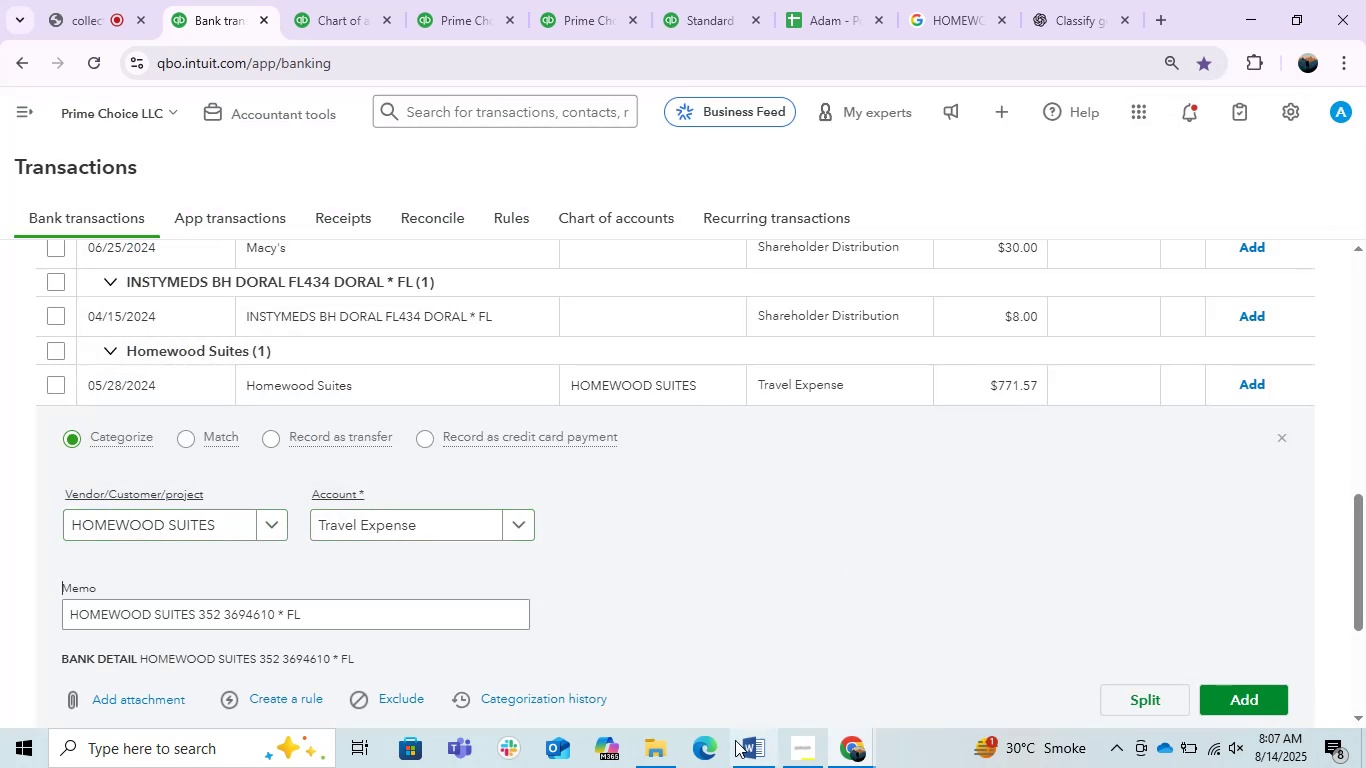 
left_click([751, 741])
 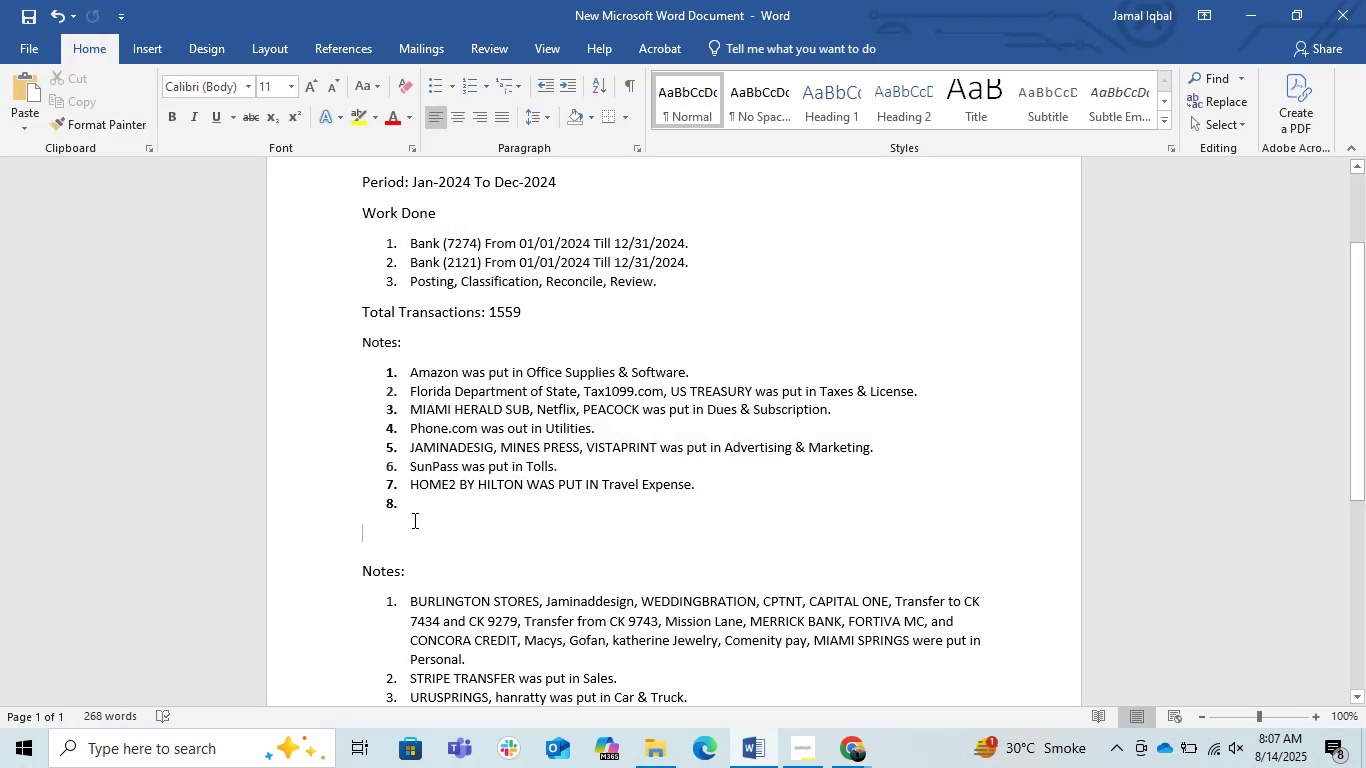 
left_click([413, 520])
 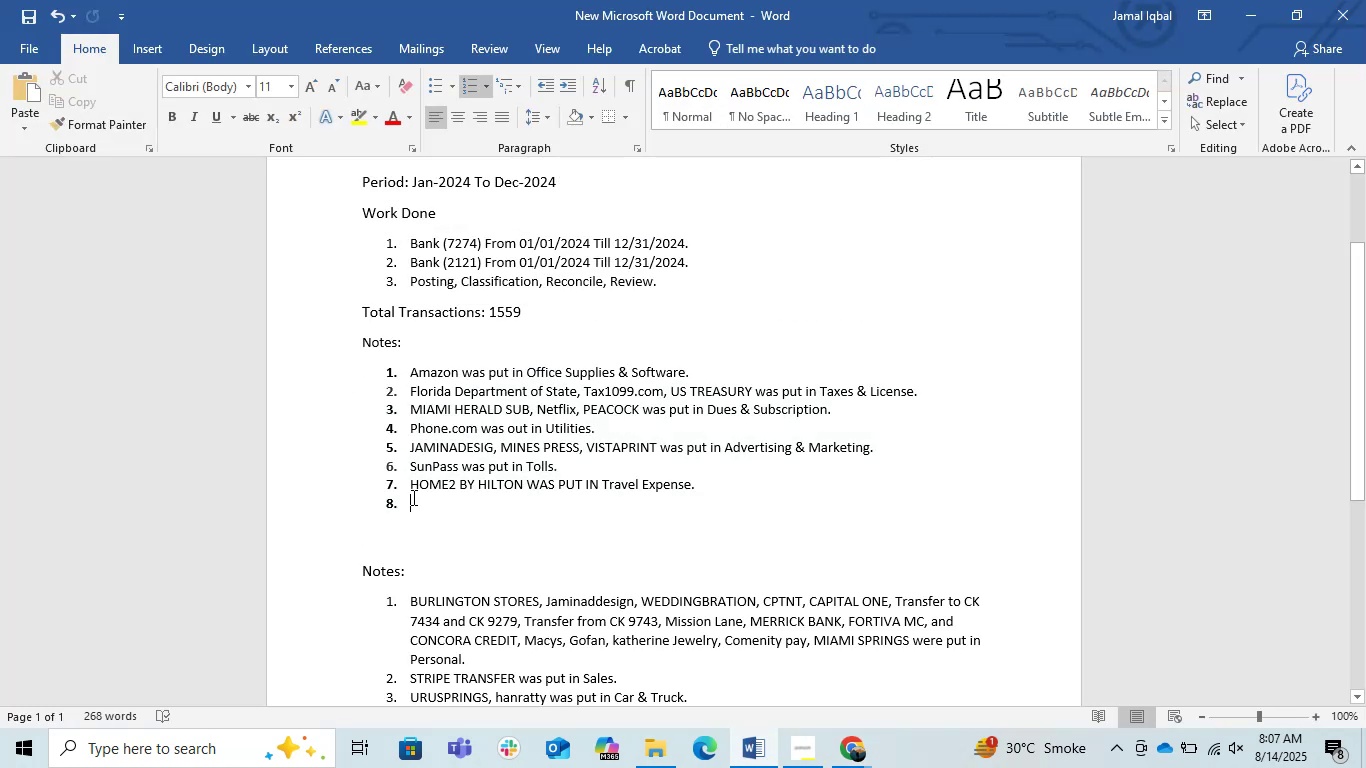 
left_click([412, 489])
 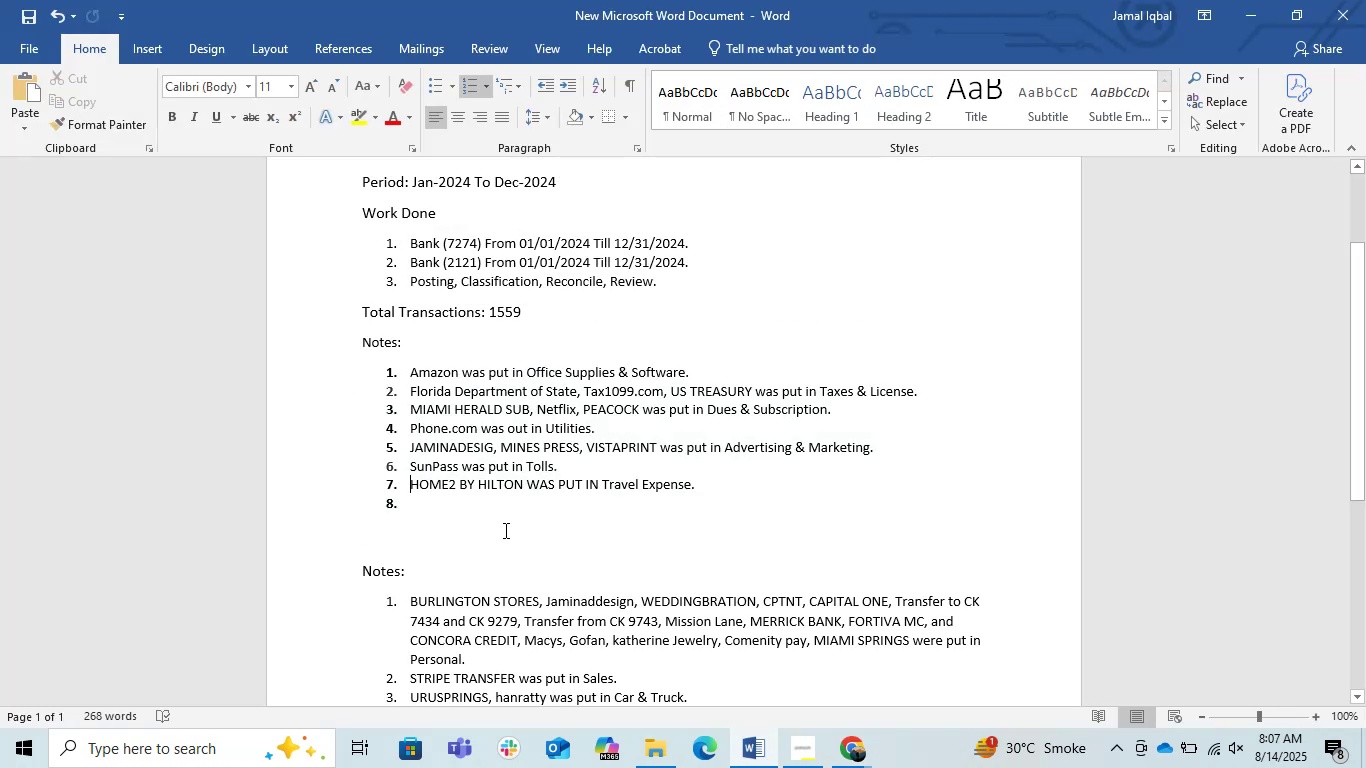 
key(Control+V)
 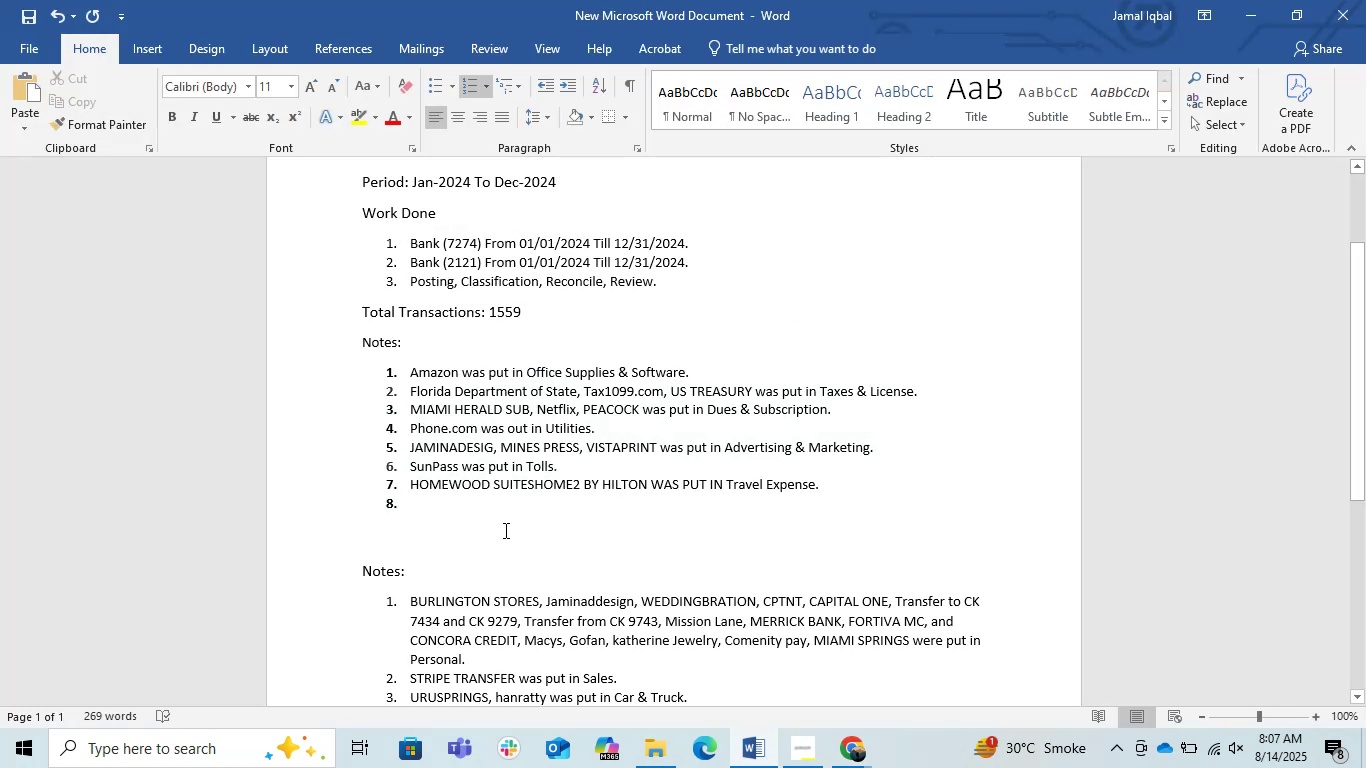 
key(Comma)
 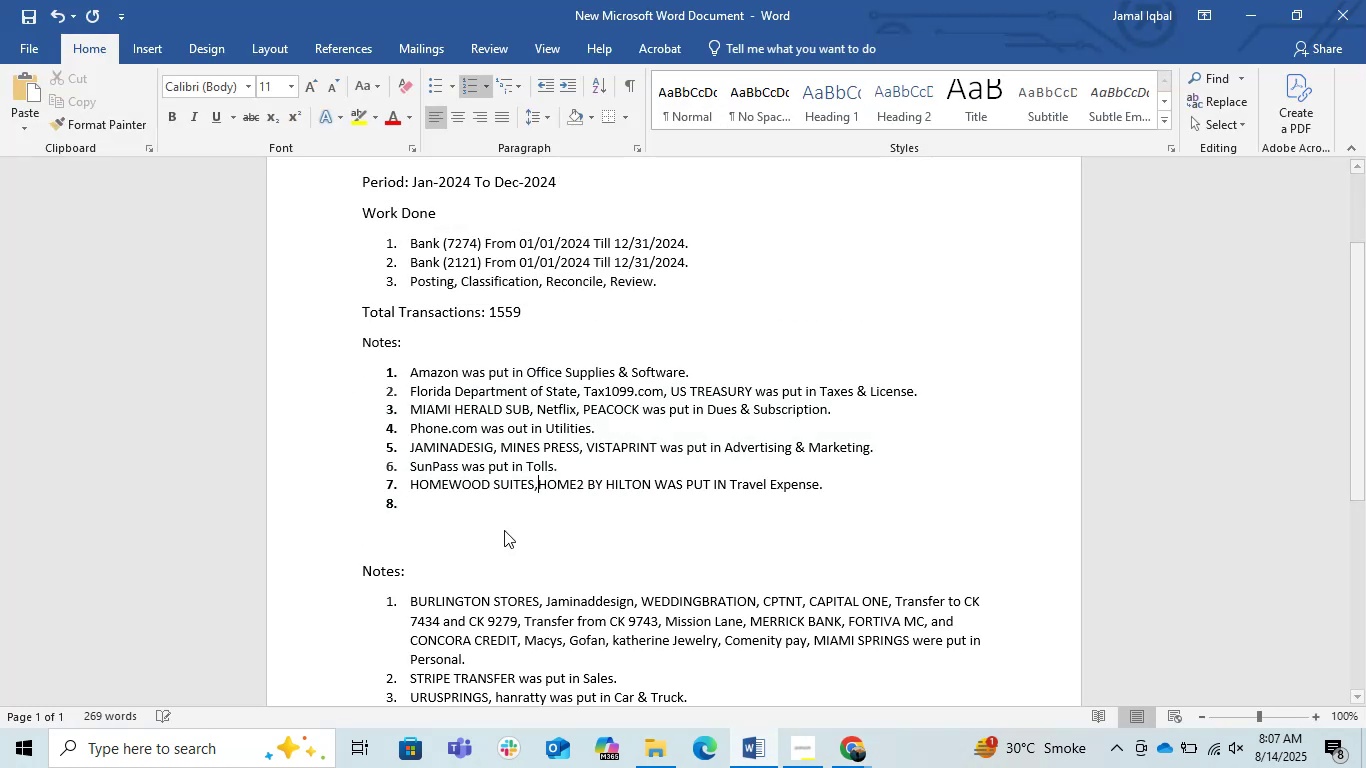 
key(Space)
 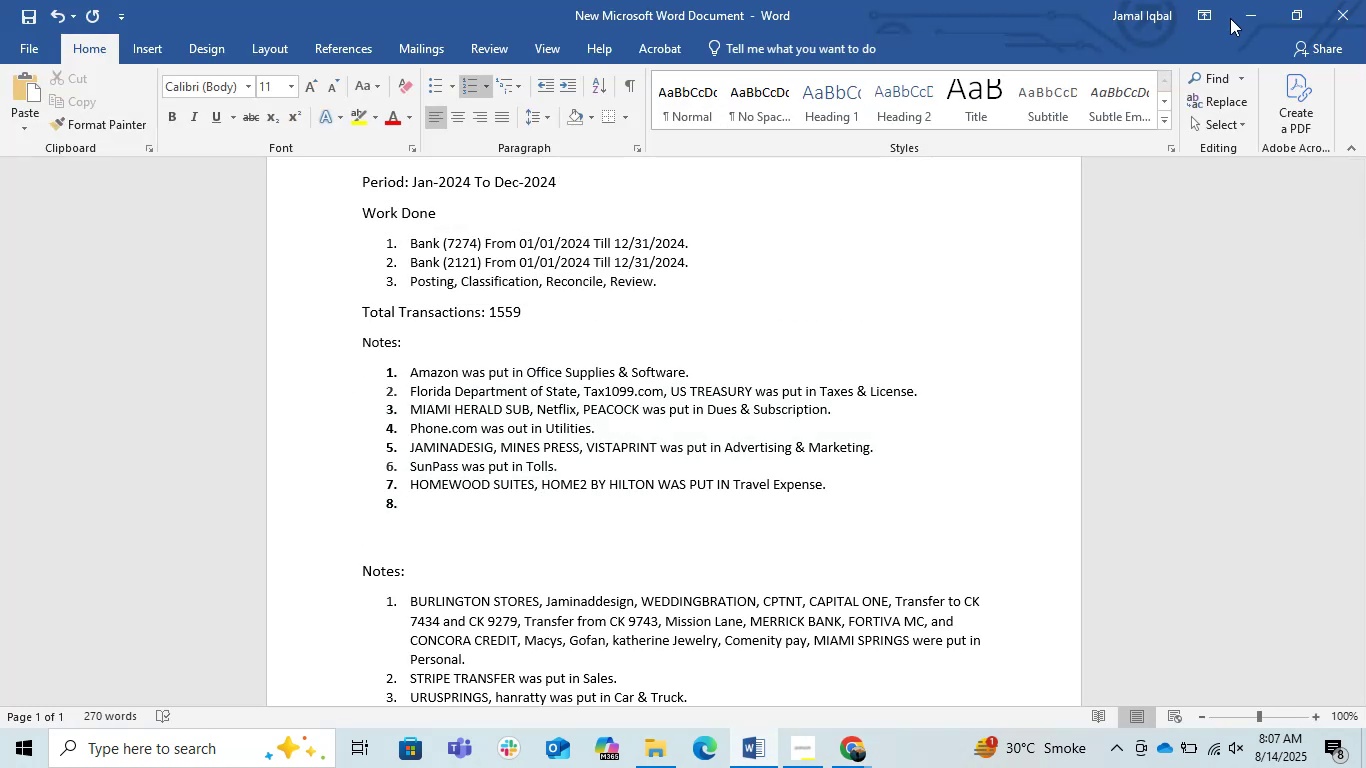 
left_click([1251, 14])
 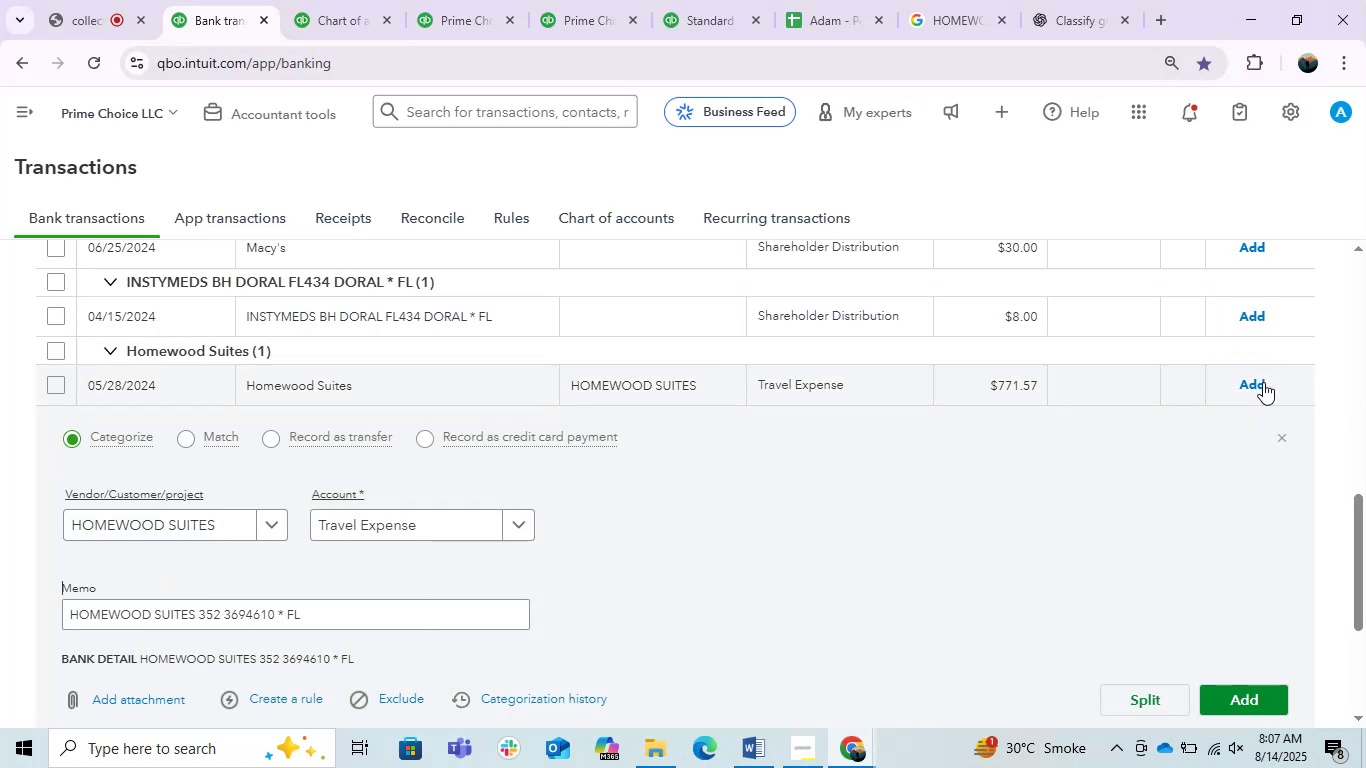 
left_click([1262, 383])
 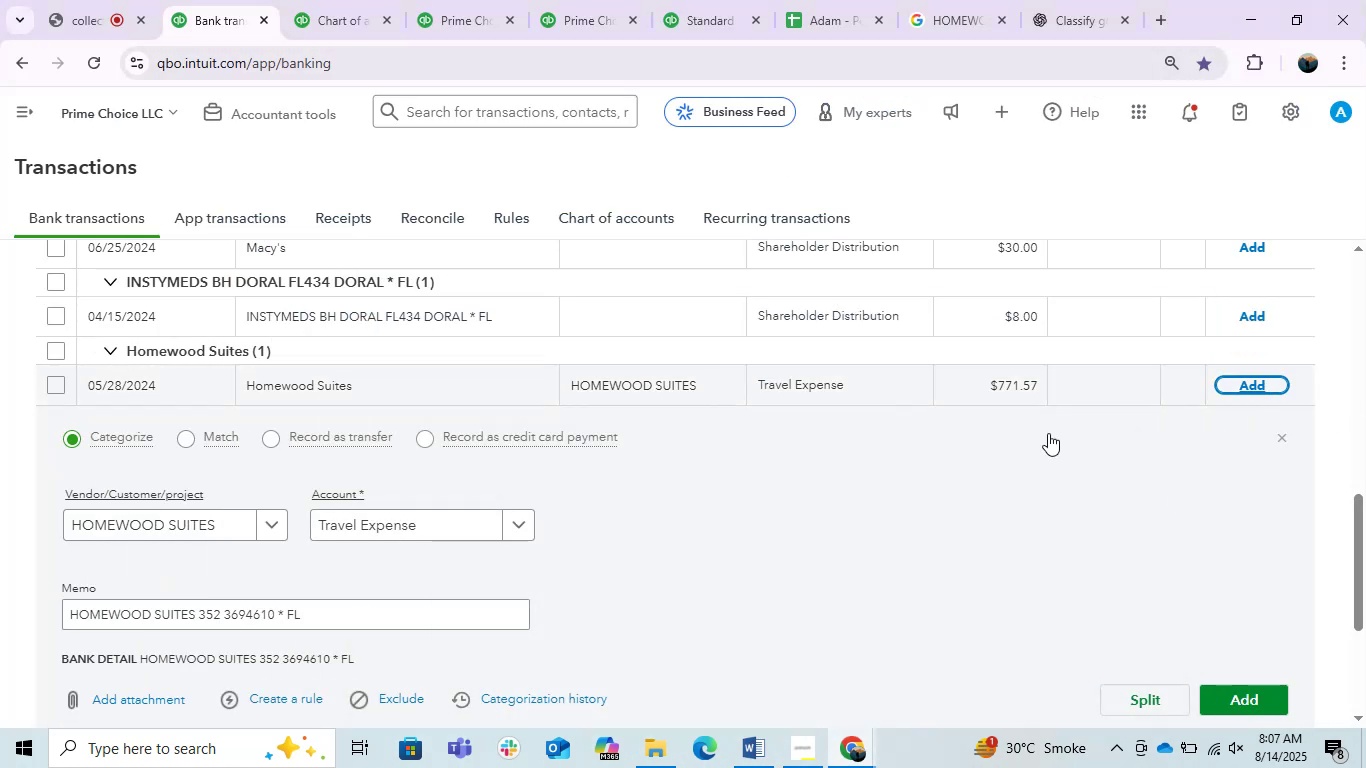 
mouse_move([924, 481])
 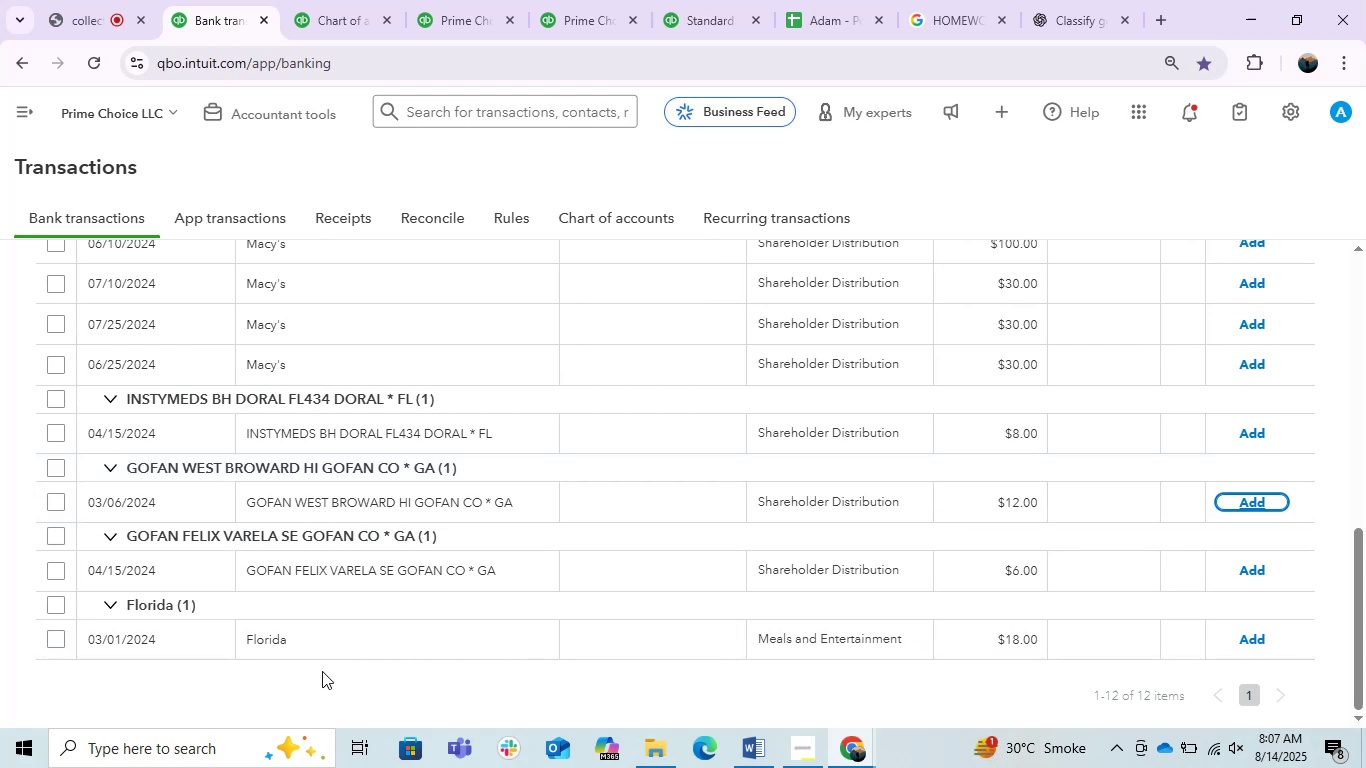 
wait(5.79)
 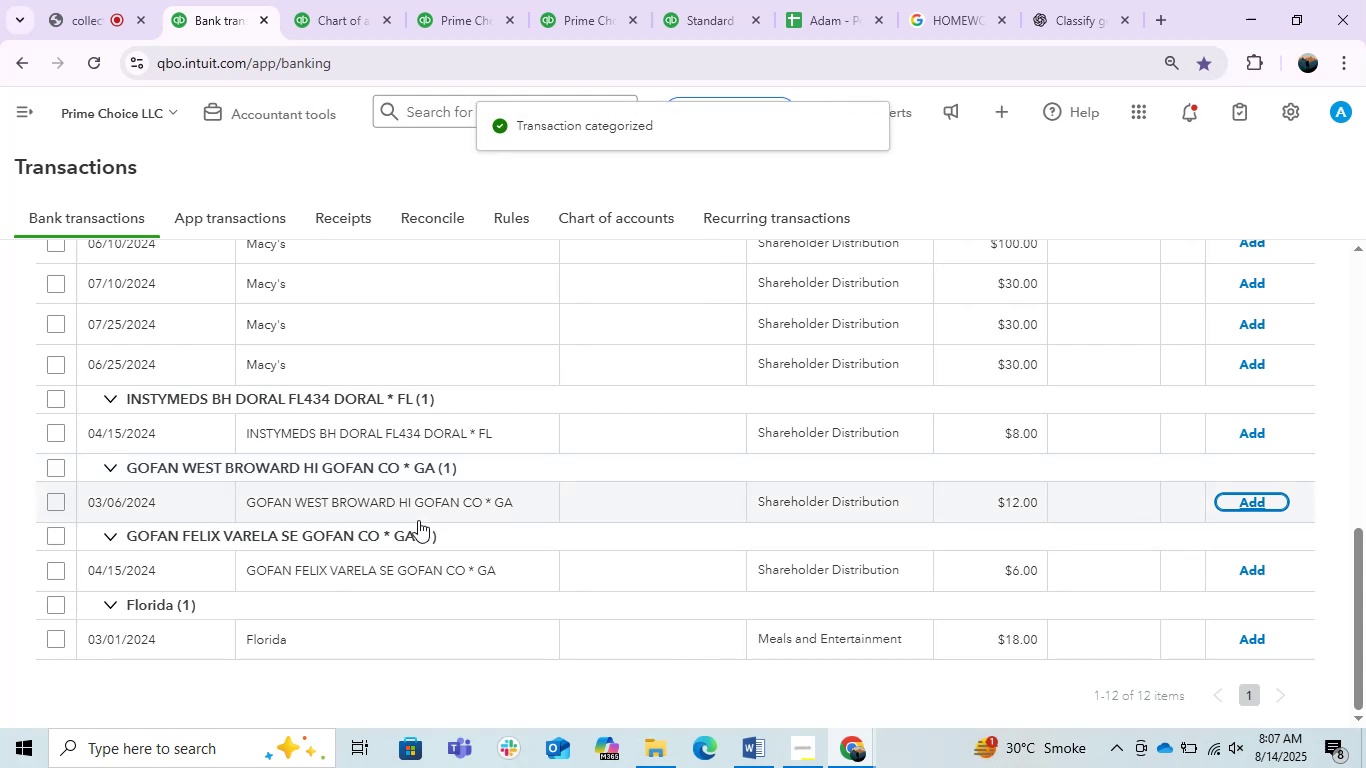 
scroll: coordinate [362, 581], scroll_direction: up, amount: 1.0
 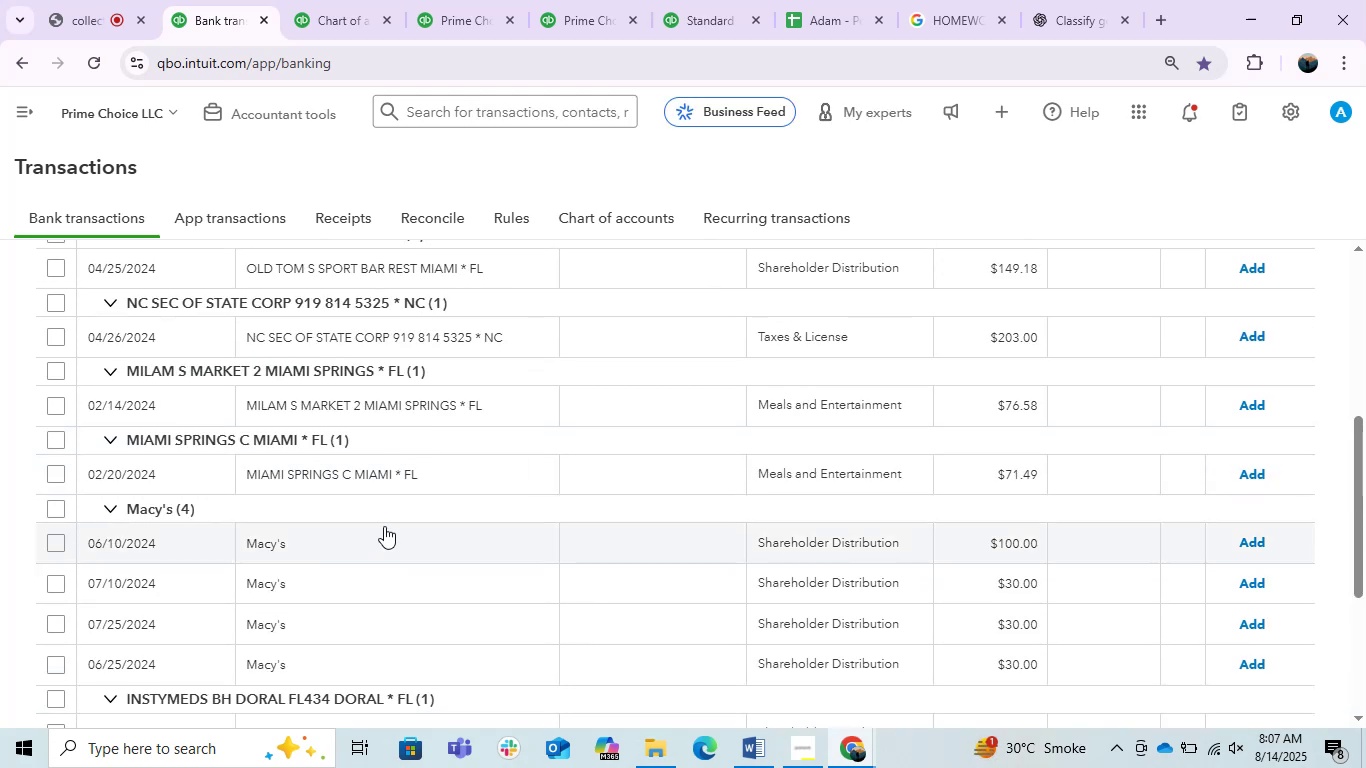 
left_click([338, 545])
 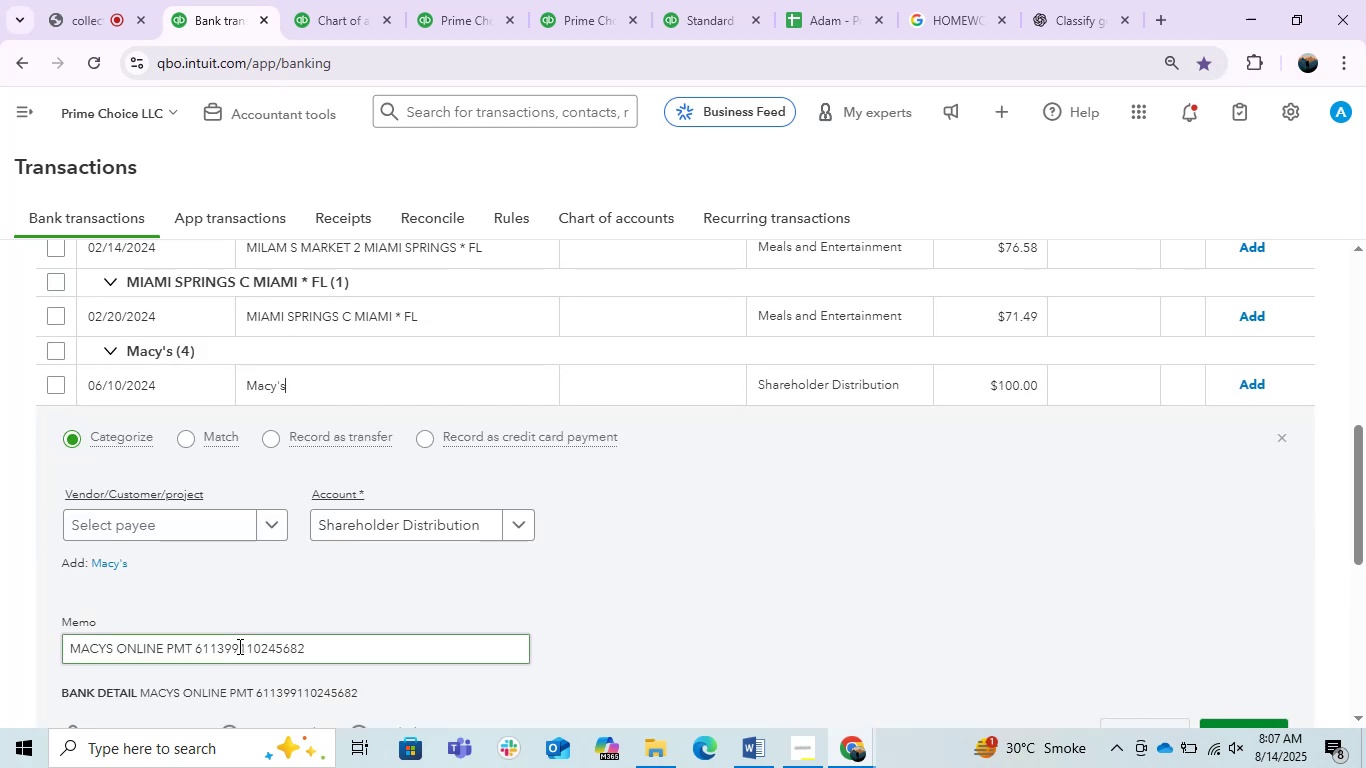 
left_click_drag(start_coordinate=[337, 663], to_coordinate=[0, 708])
 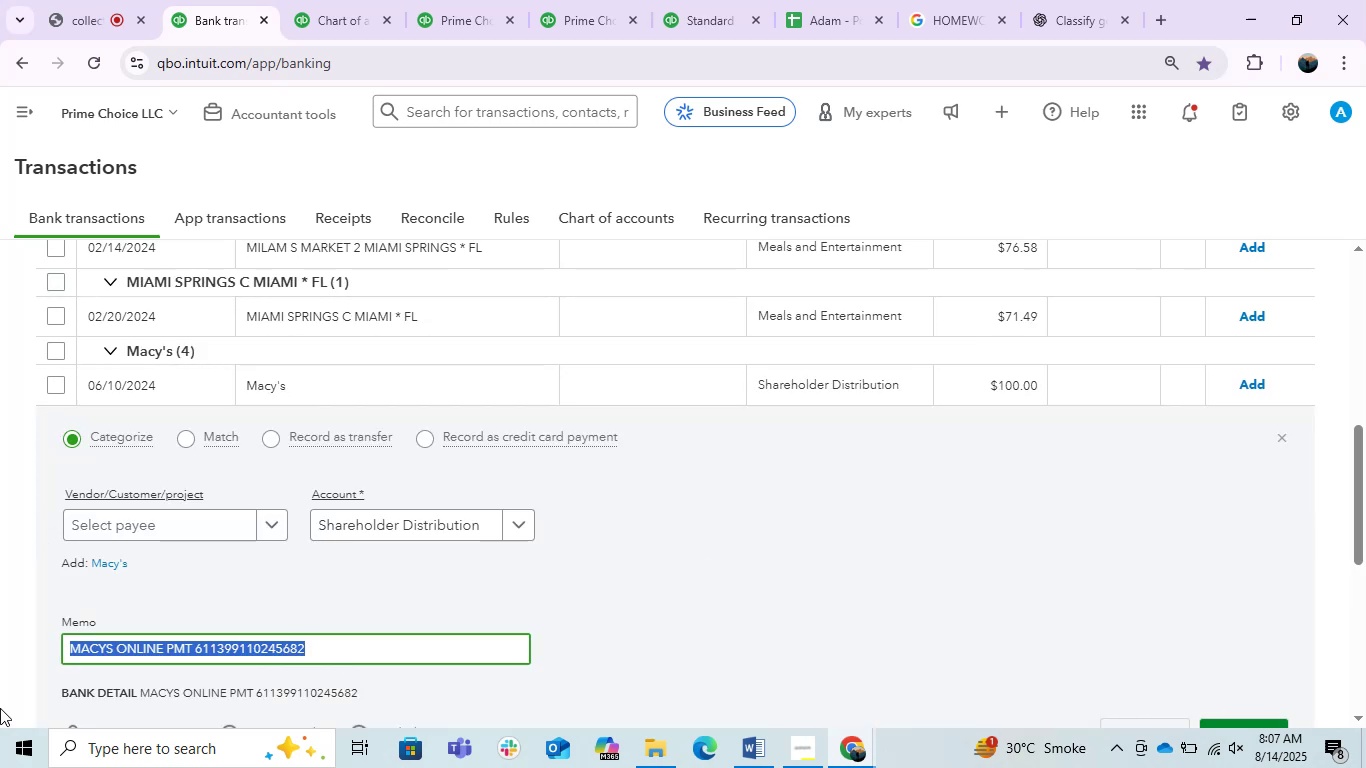 
key(Control+C)
 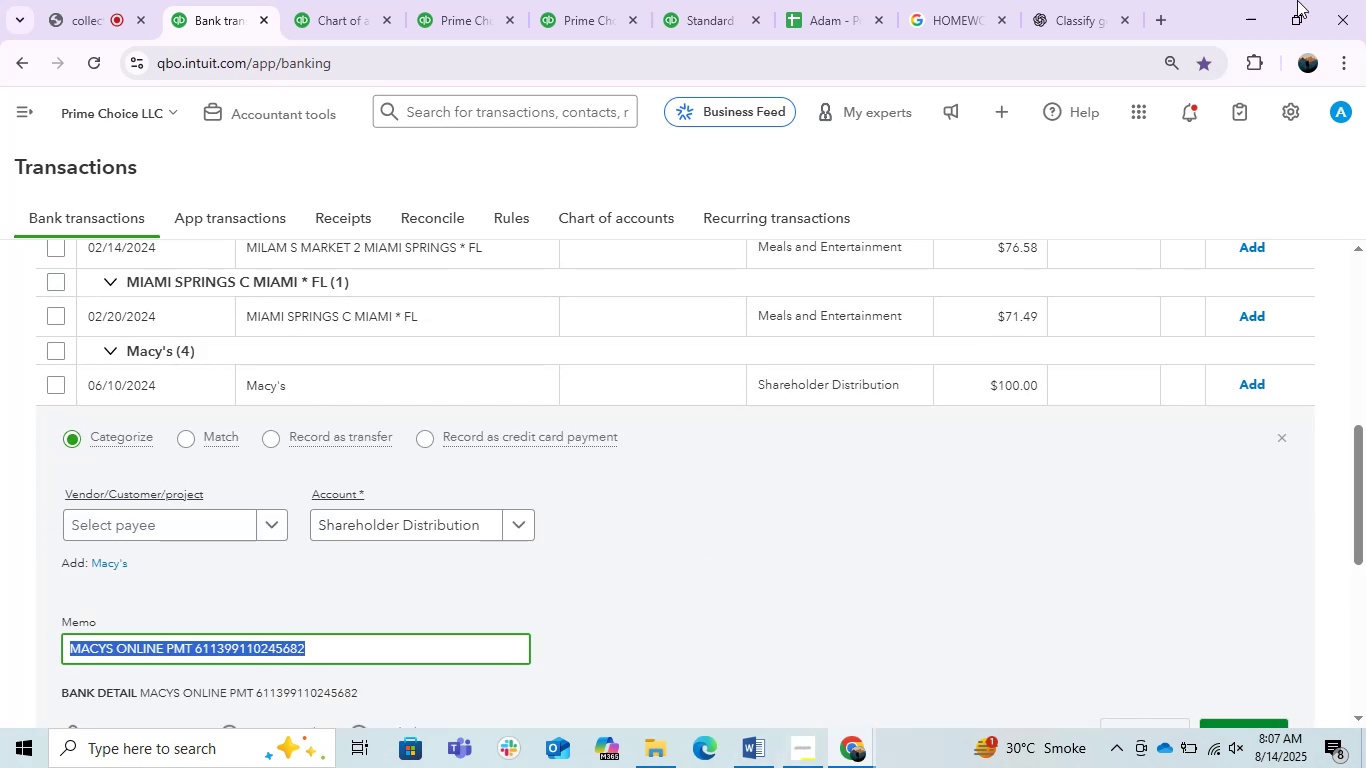 
key(Control+C)
 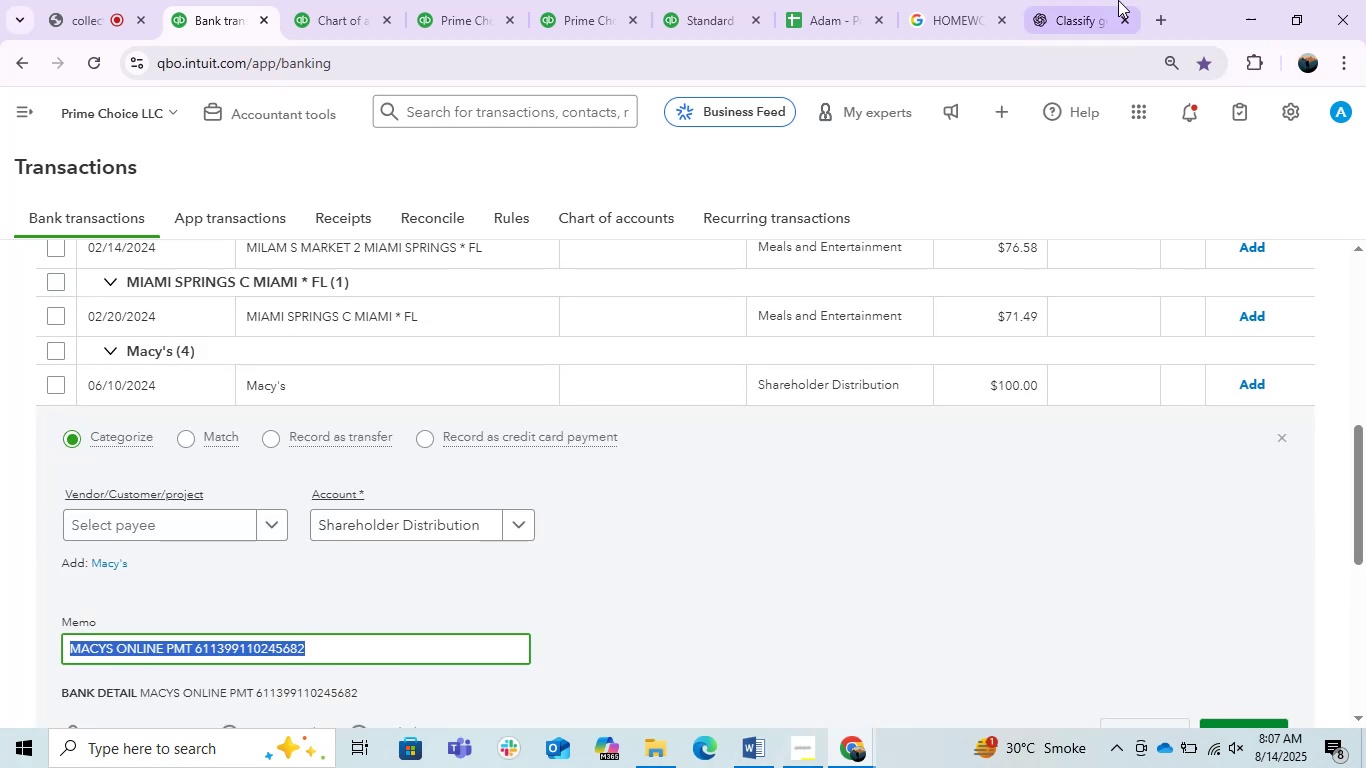 
key(Control+C)
 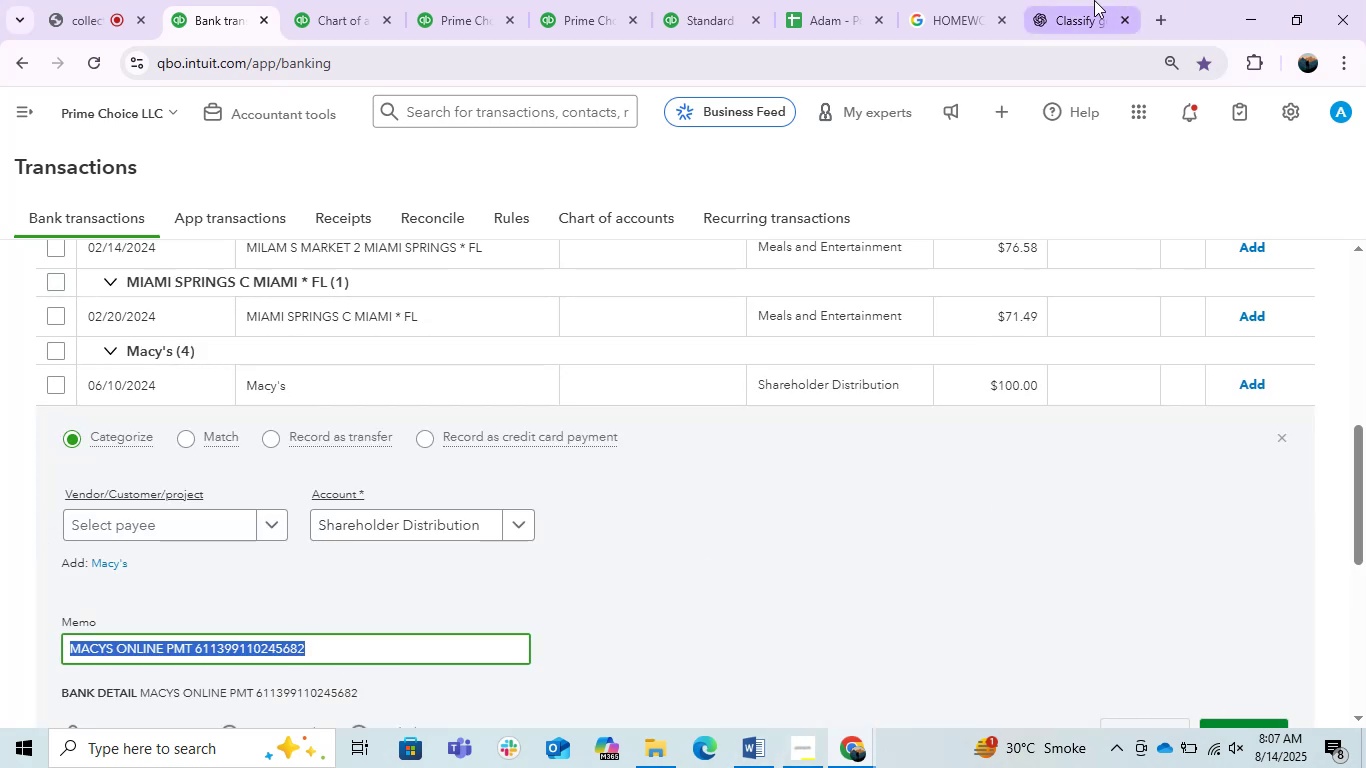 
left_click([1094, 0])
 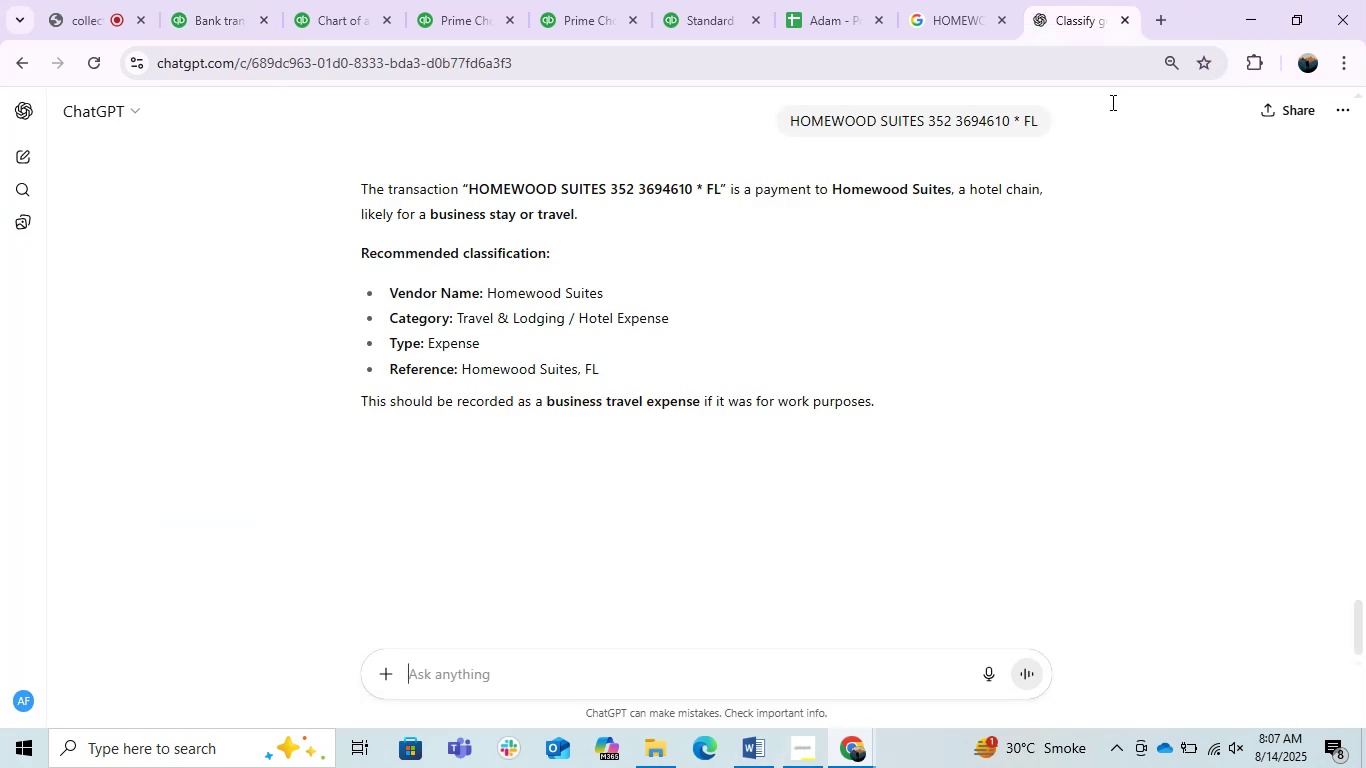 
key(Control+ControlLeft)
 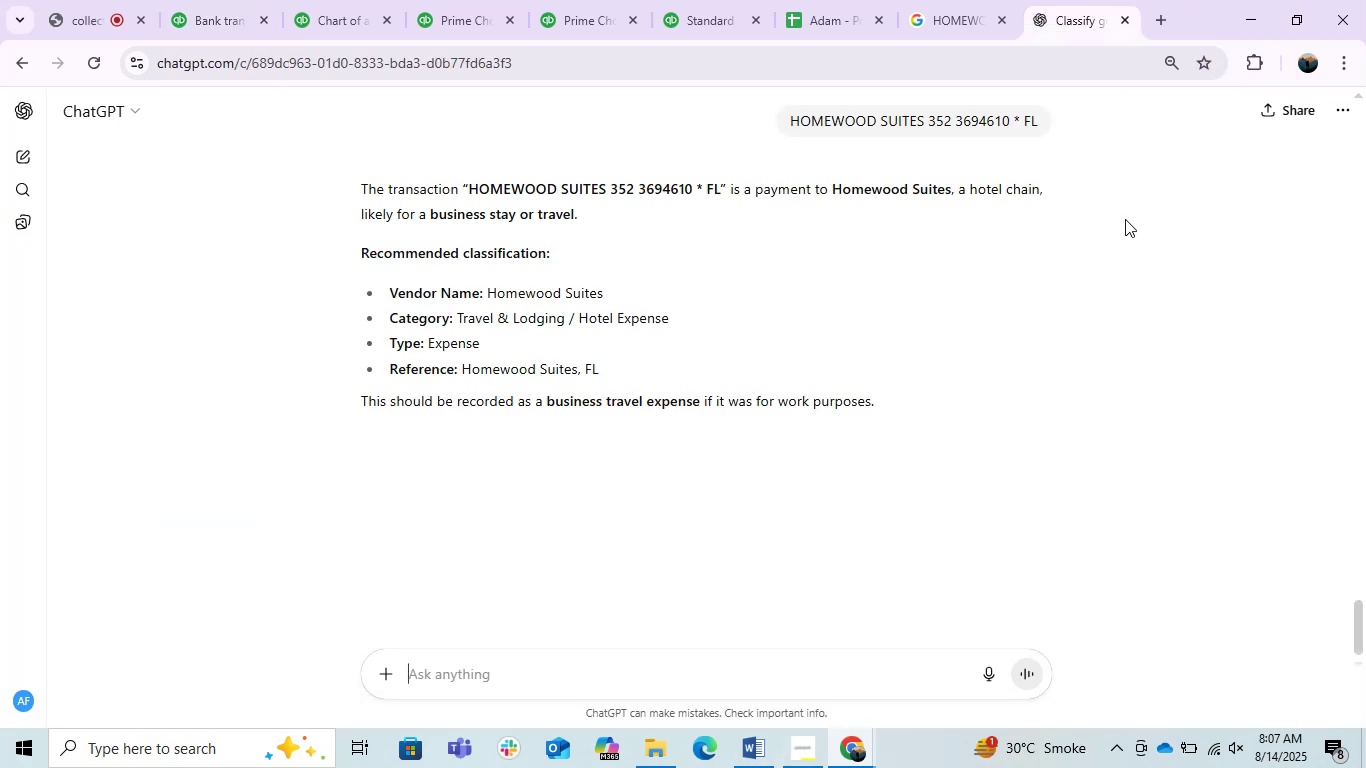 
key(Control+V)
 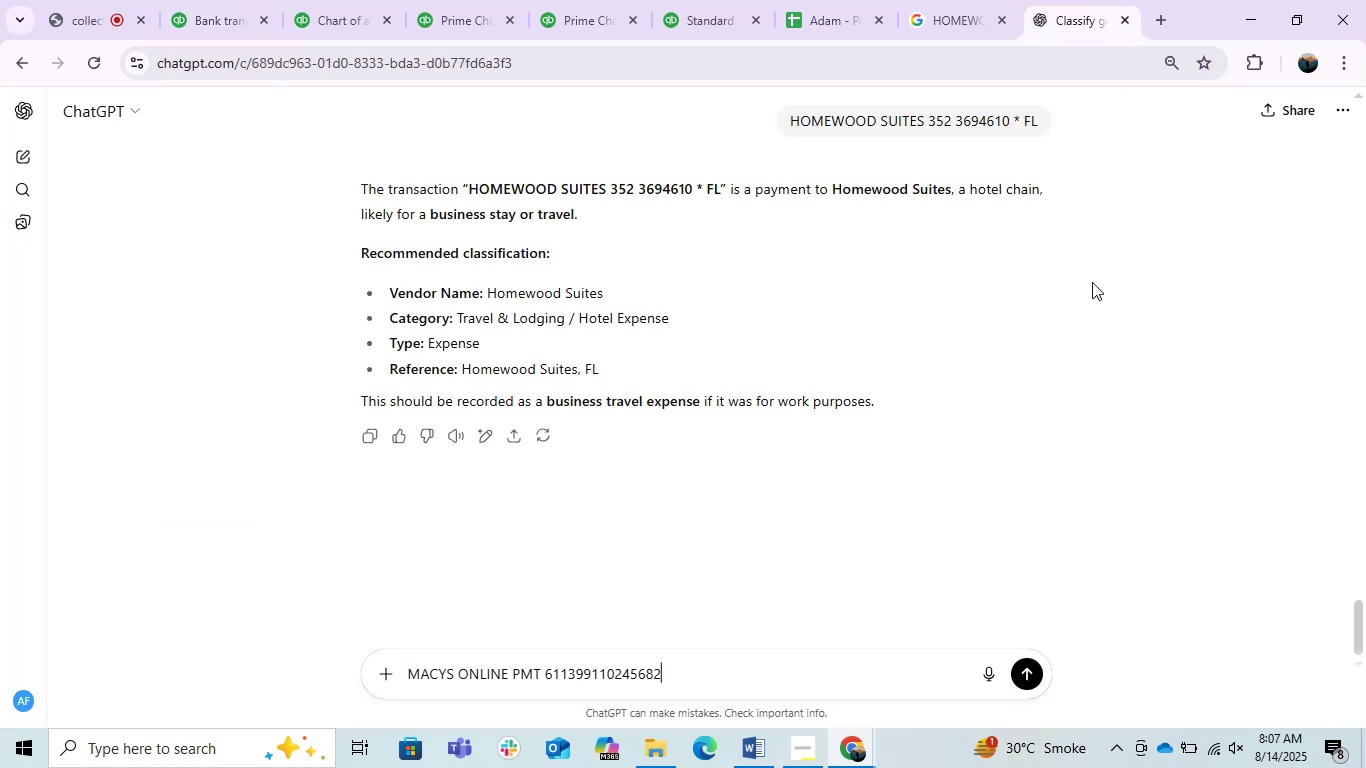 
key(Enter)
 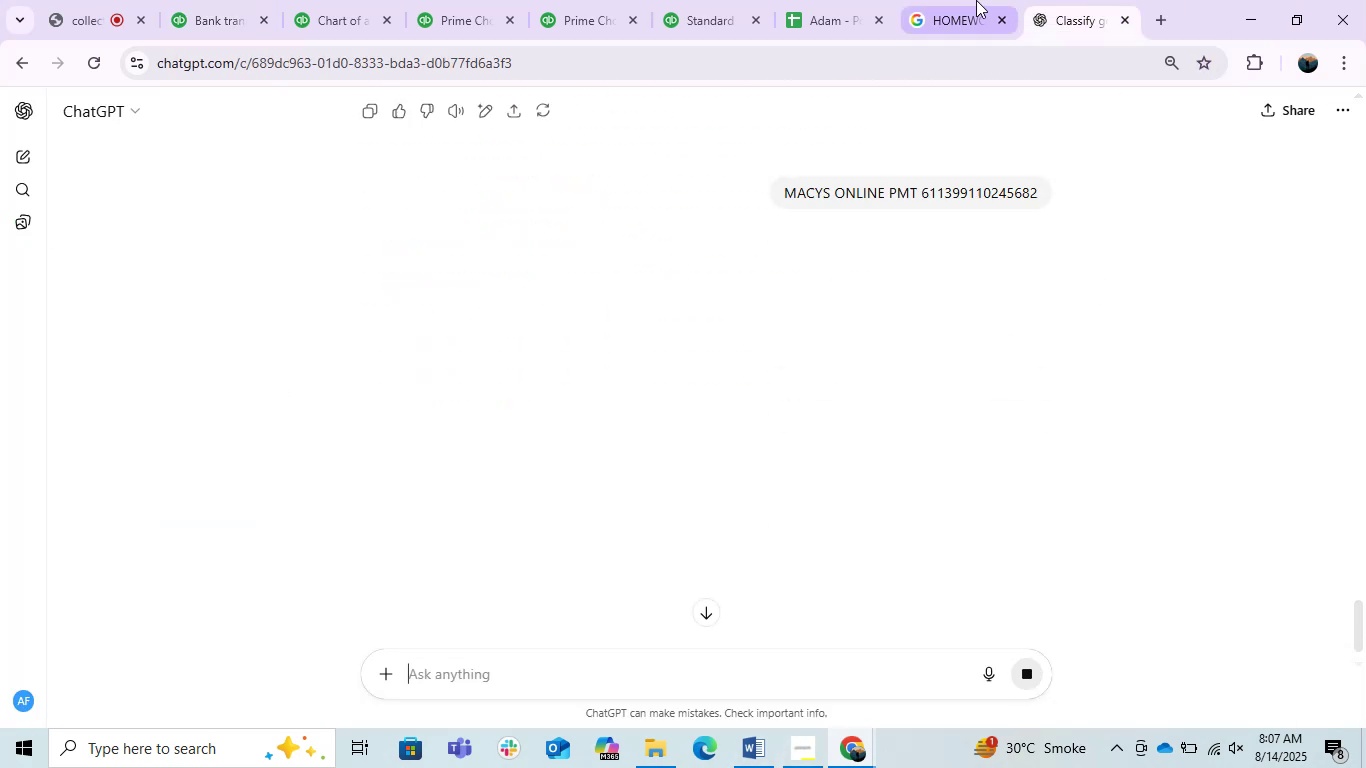 
left_click([964, 0])
 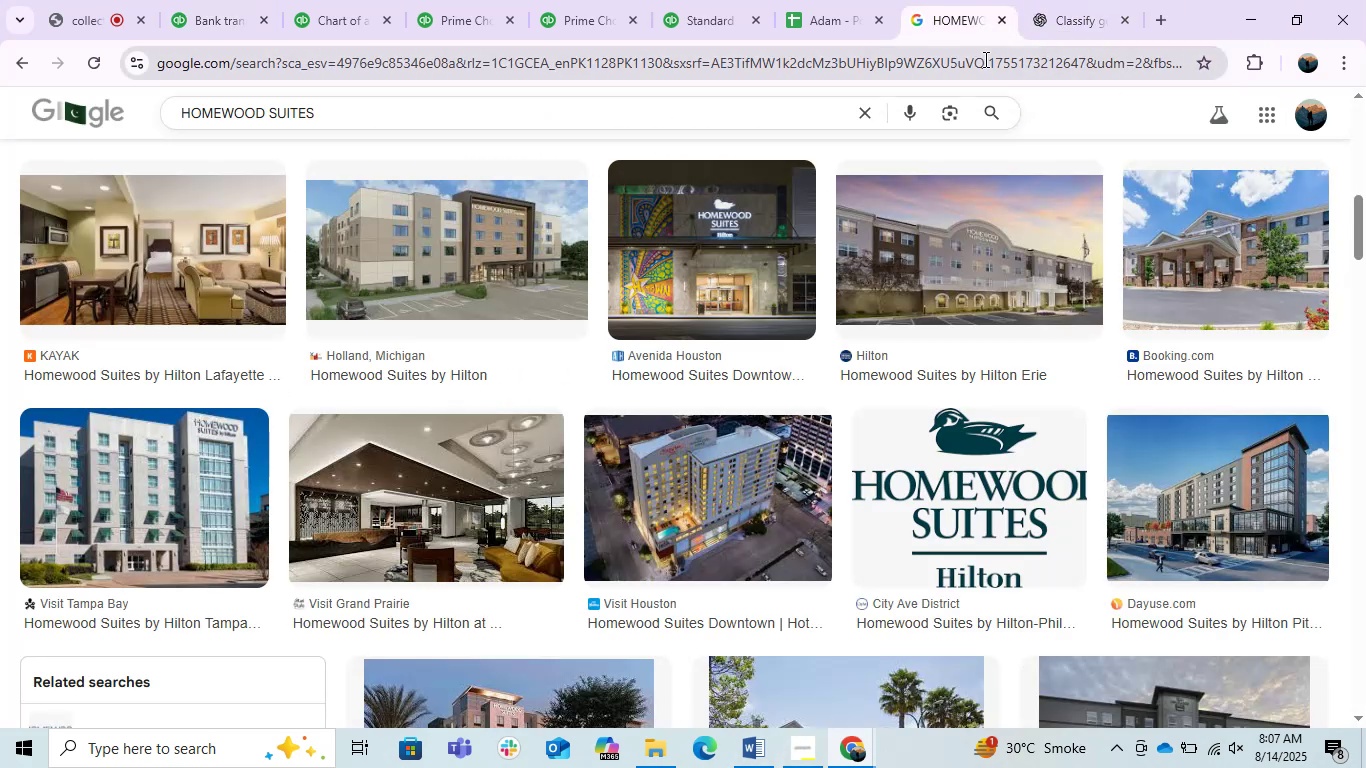 
key(Control+ControlLeft)
 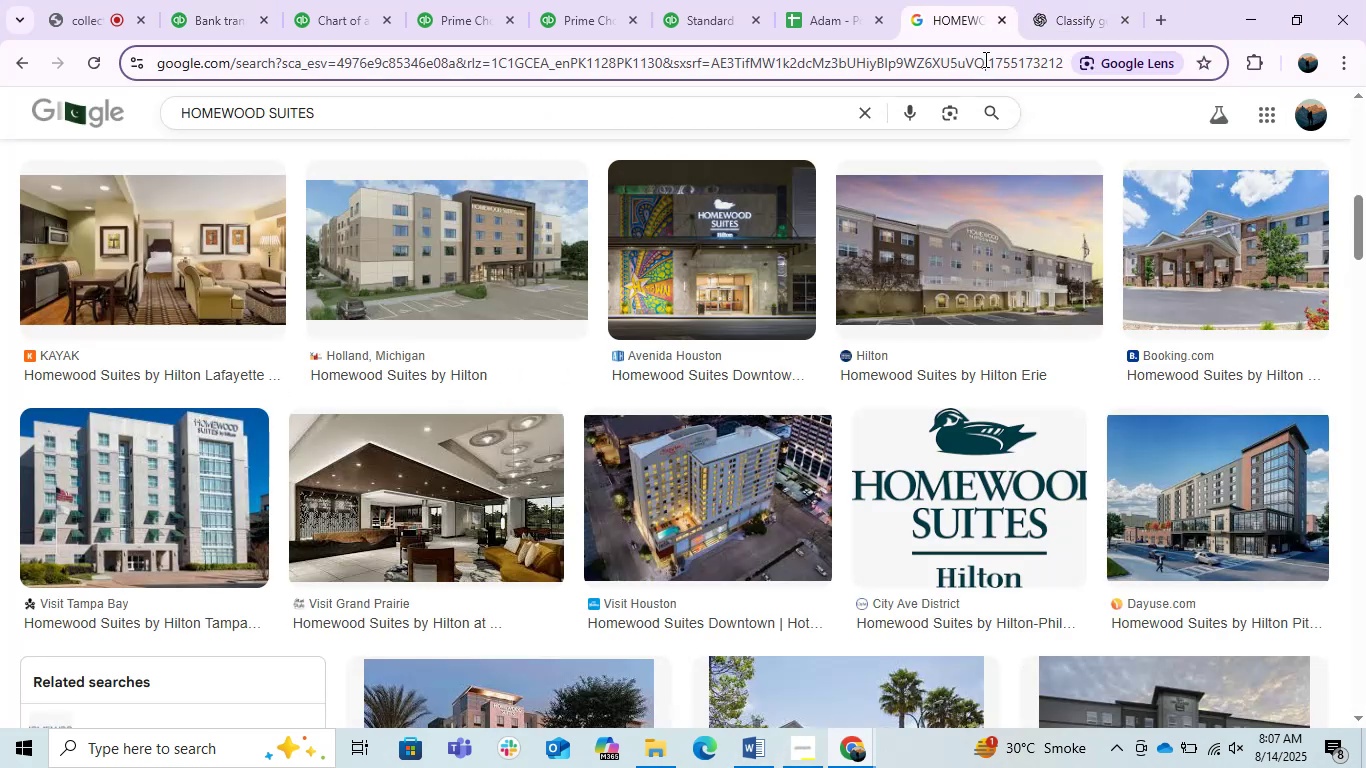 
double_click([984, 59])
 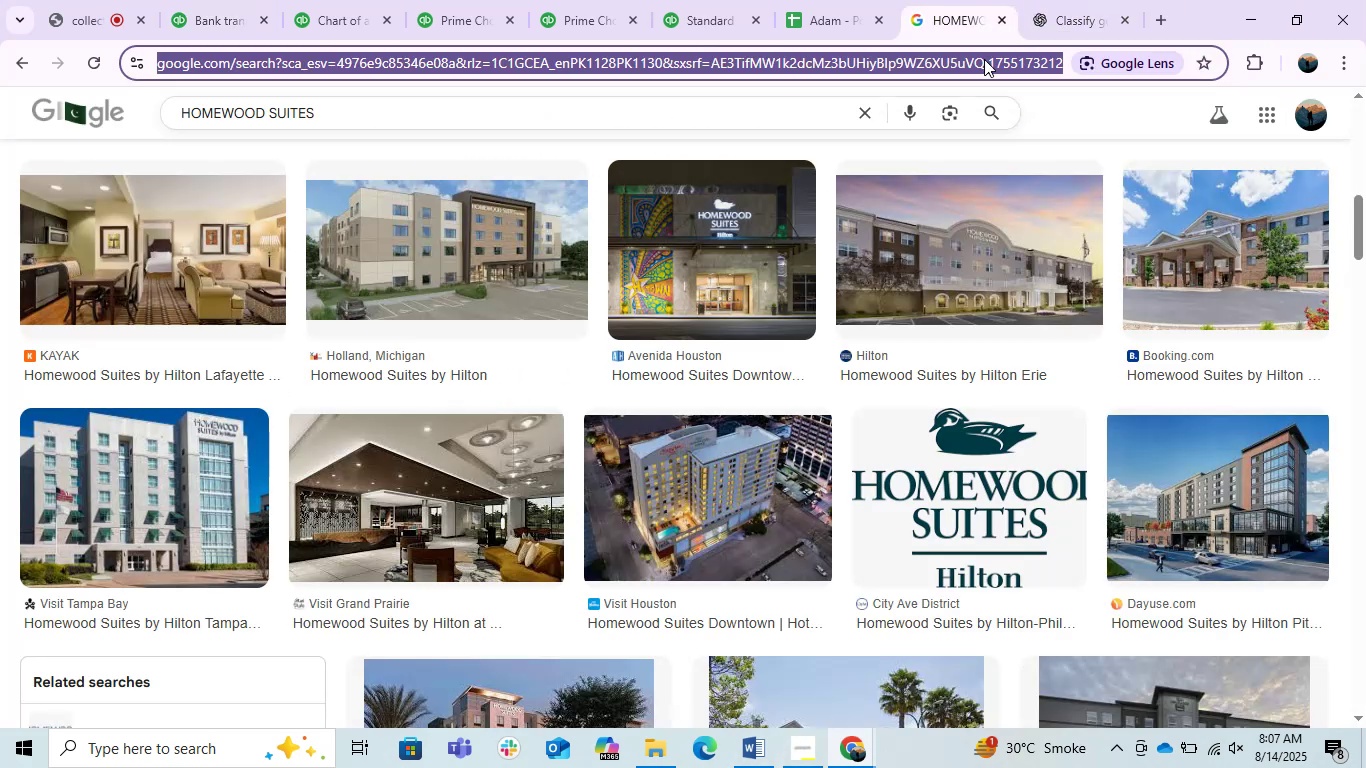 
key(Control+V)
 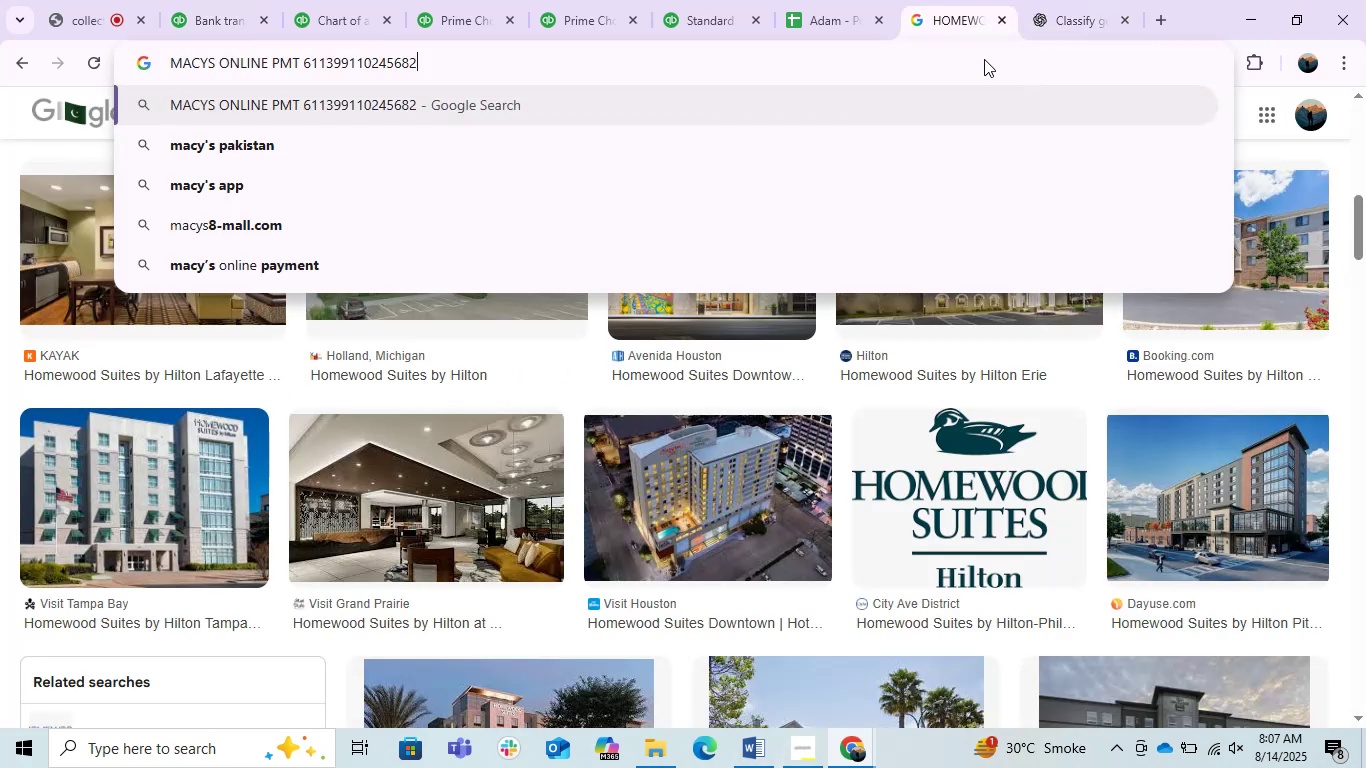 
key(Enter)
 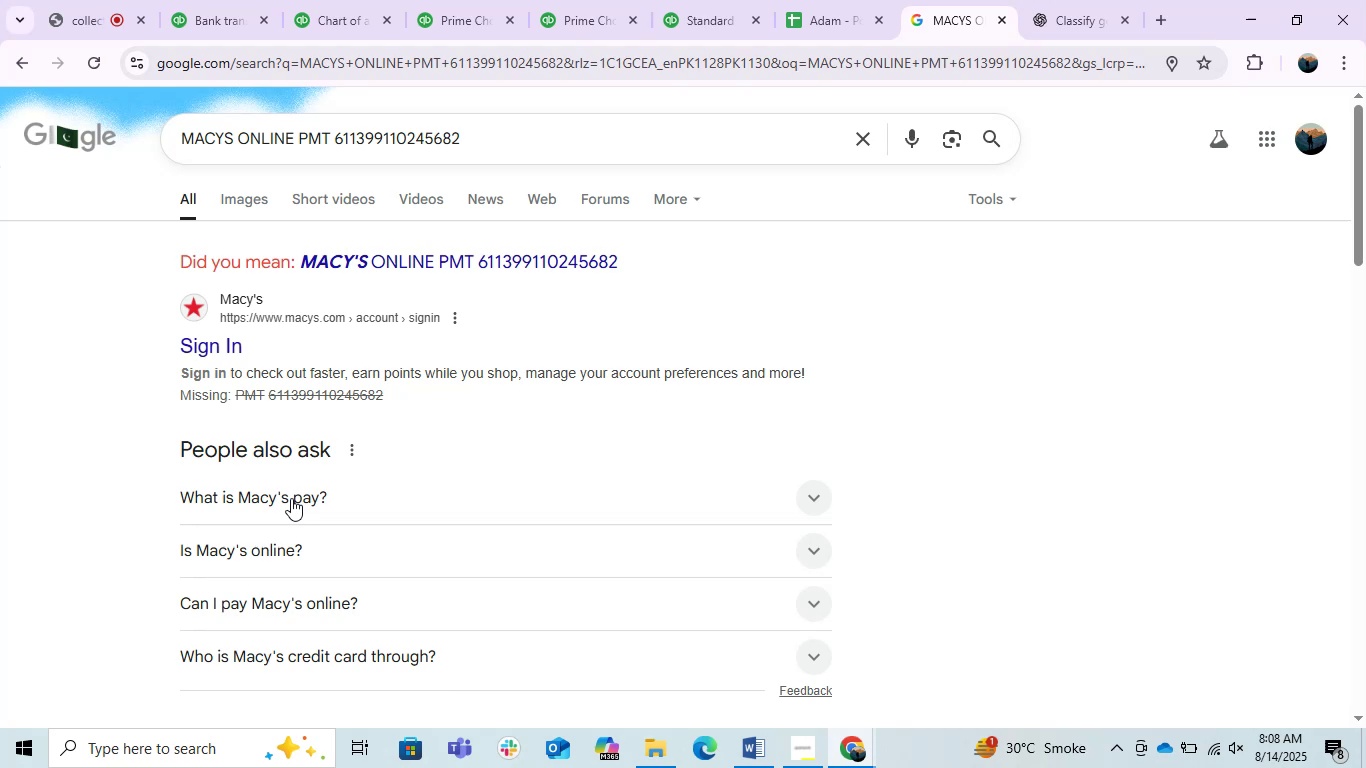 
wait(28.6)
 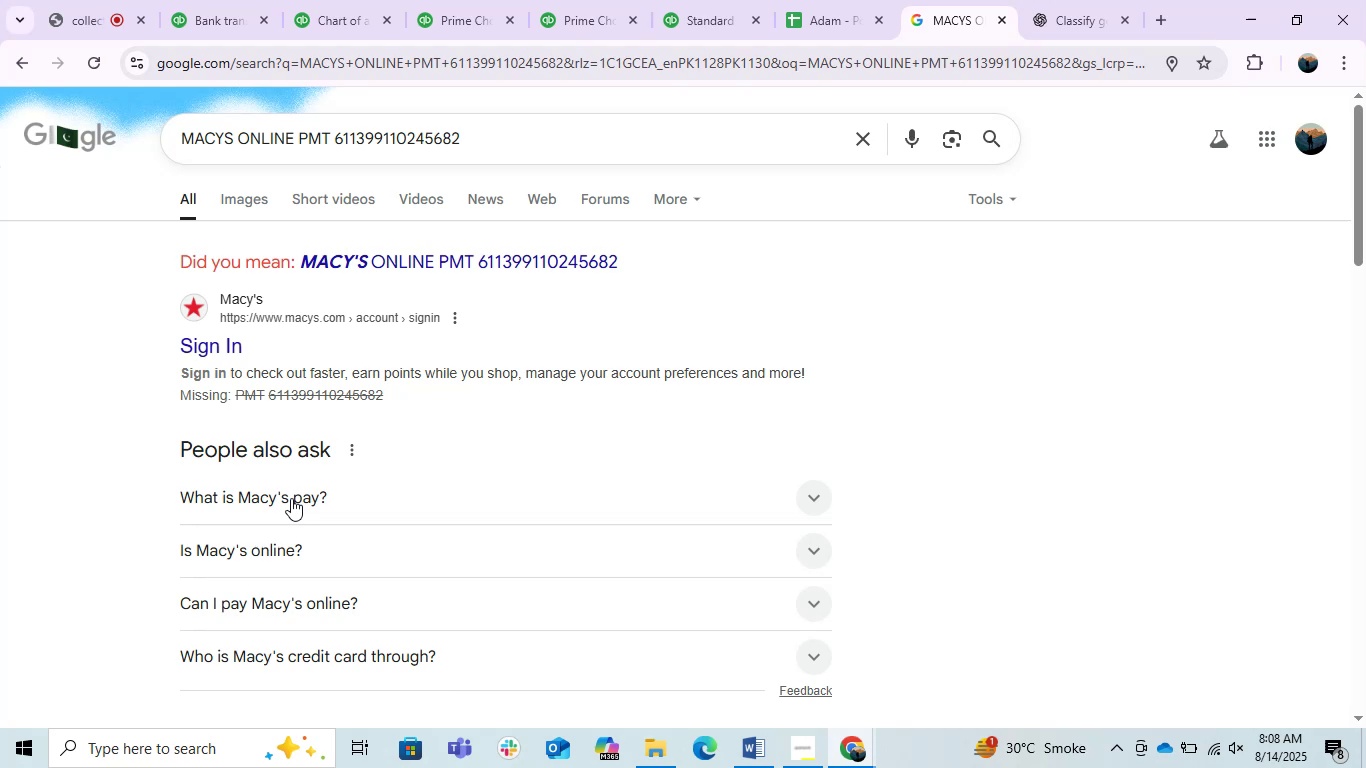 
scroll: coordinate [221, 459], scroll_direction: down, amount: 1.0
 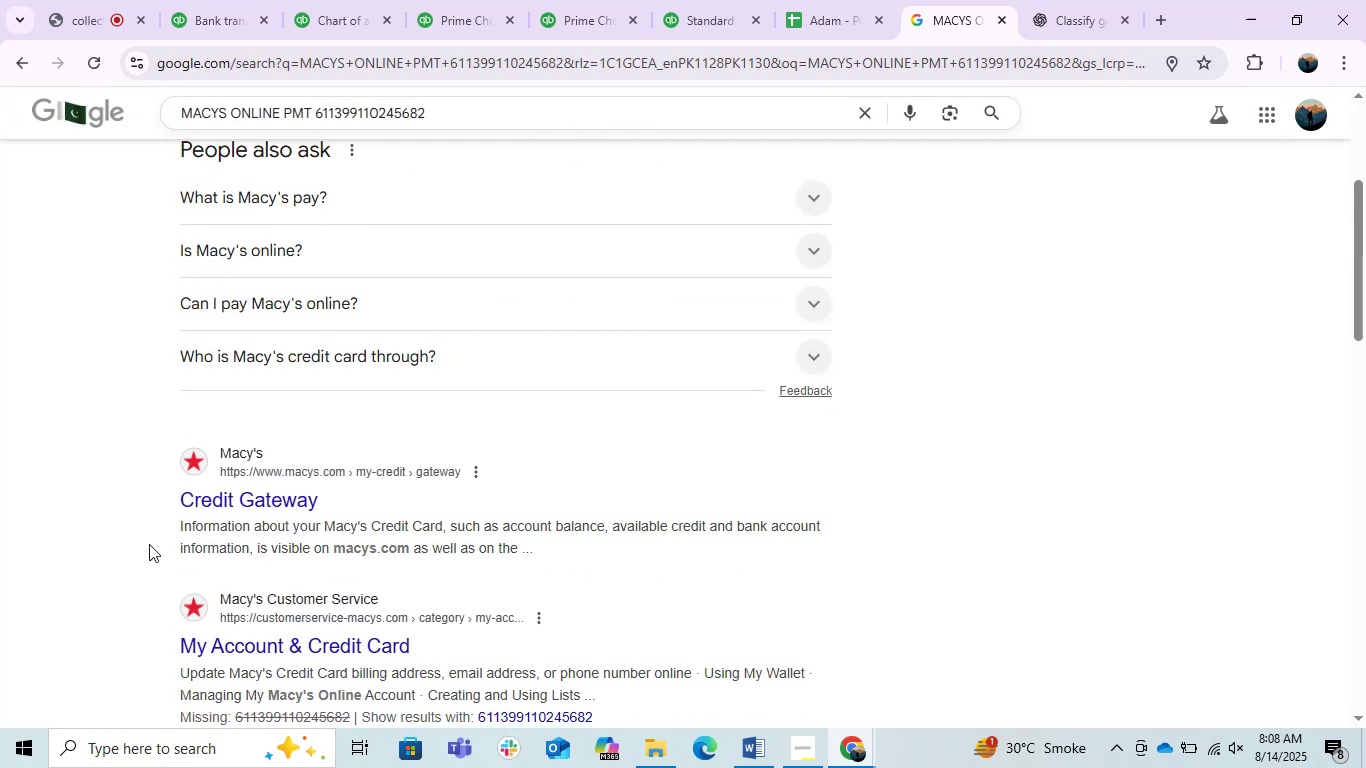 
wait(5.49)
 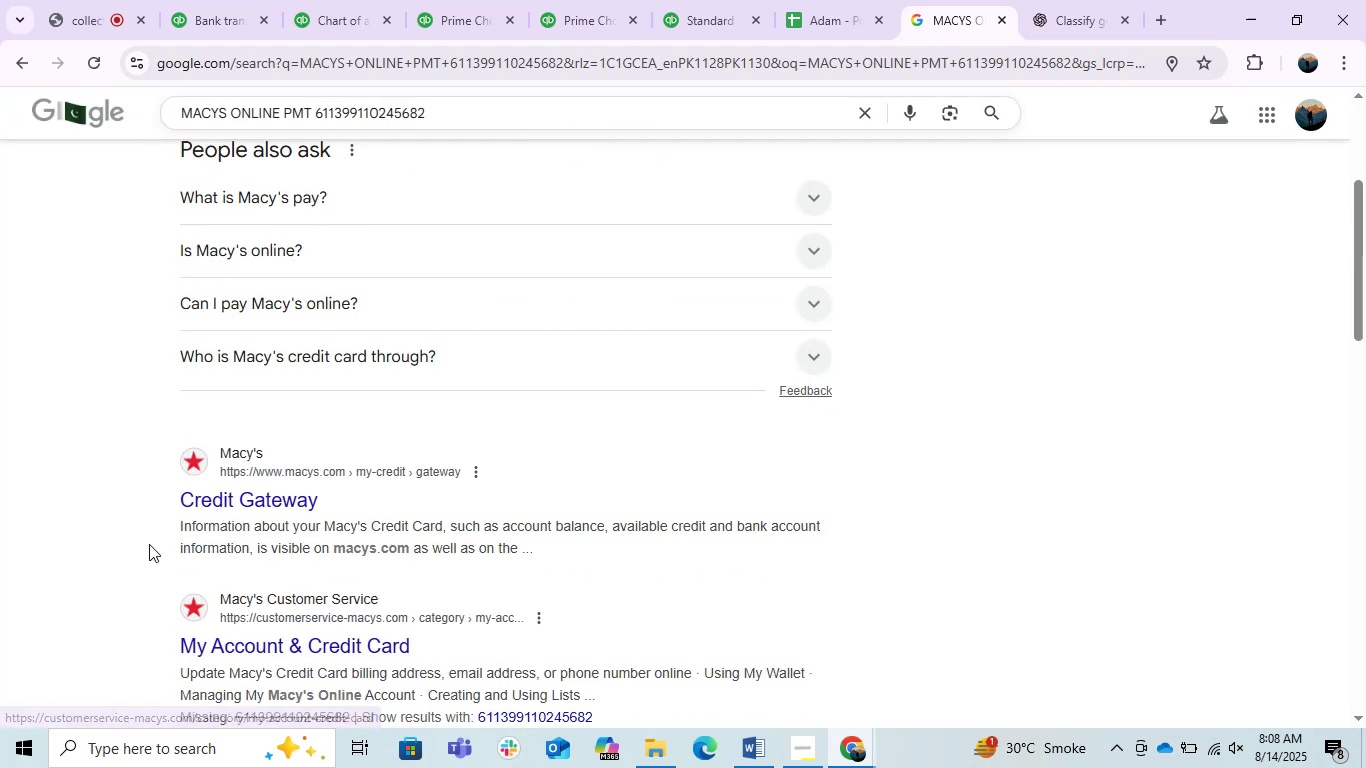 
scroll: coordinate [149, 544], scroll_direction: down, amount: 4.0
 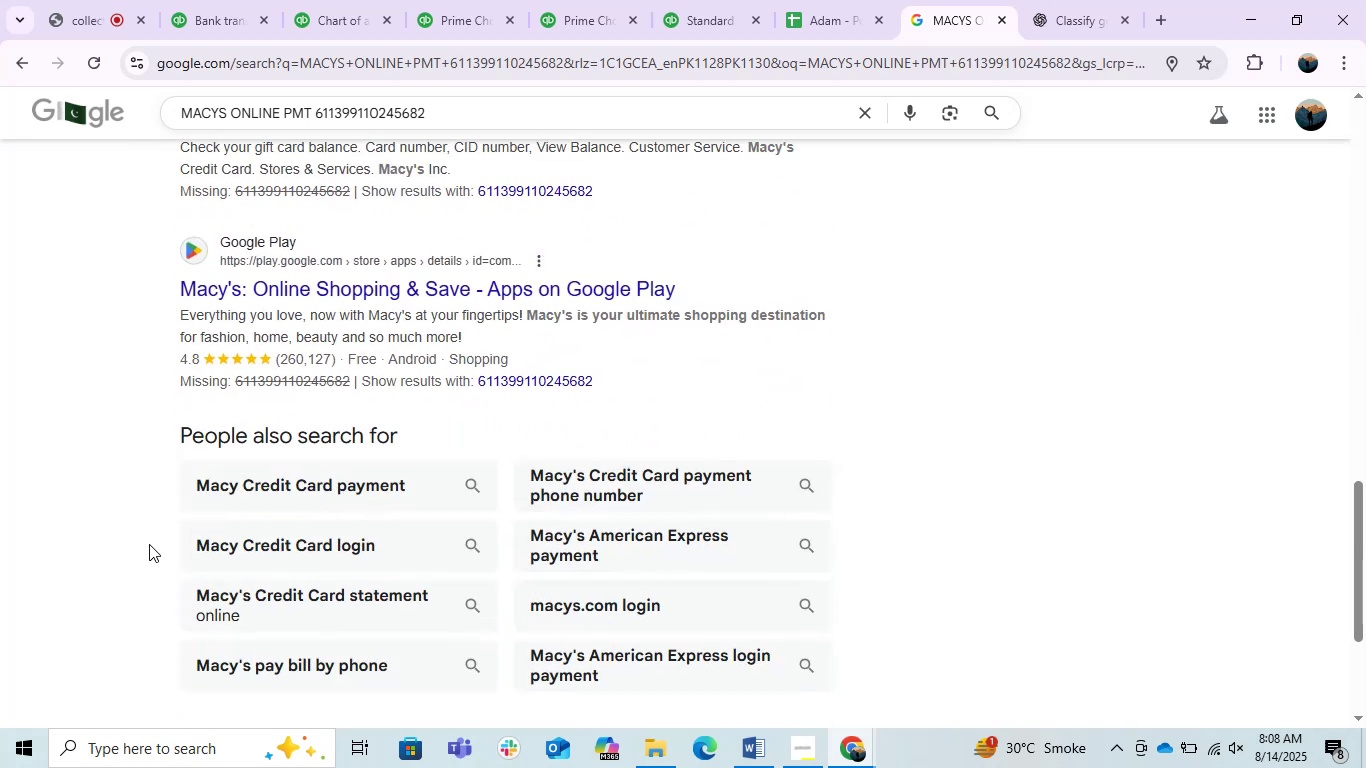 
scroll: coordinate [149, 544], scroll_direction: none, amount: 0.0
 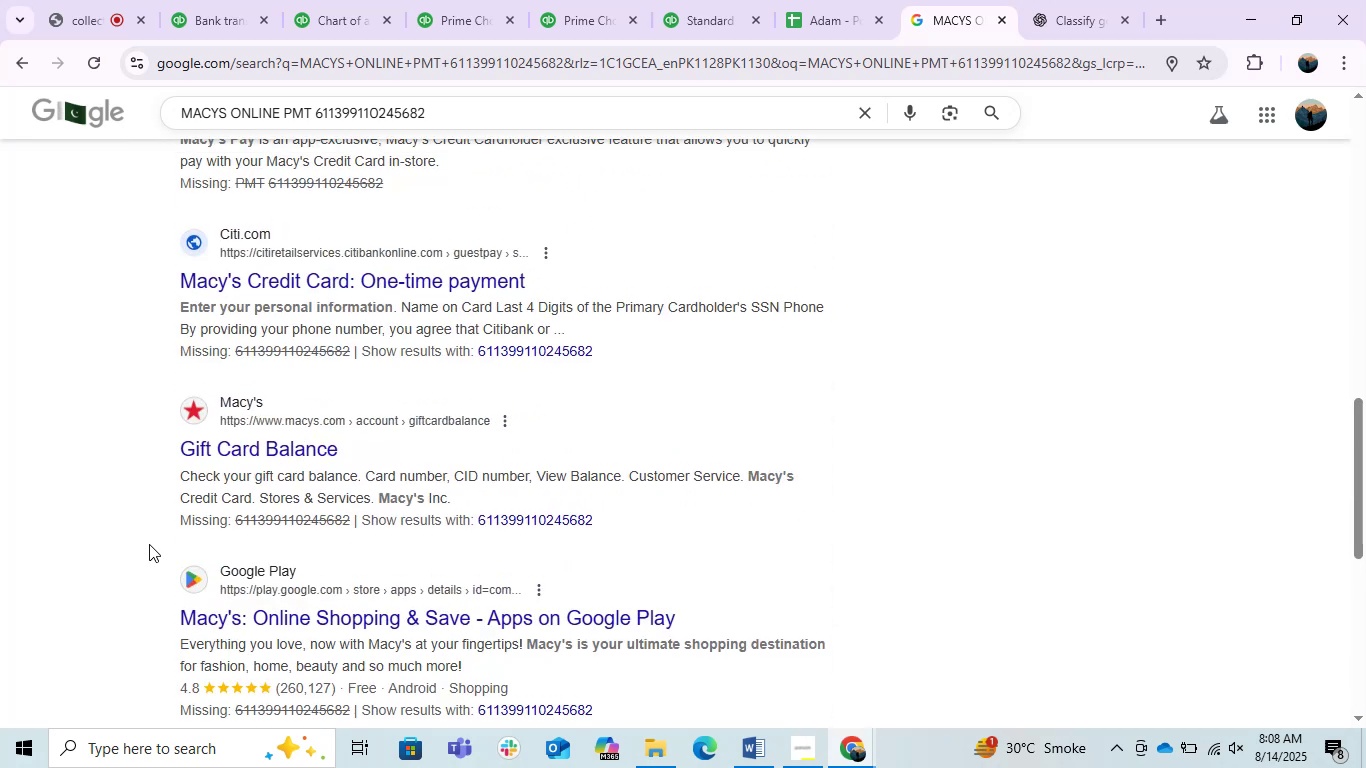 
scroll: coordinate [149, 544], scroll_direction: up, amount: 4.0
 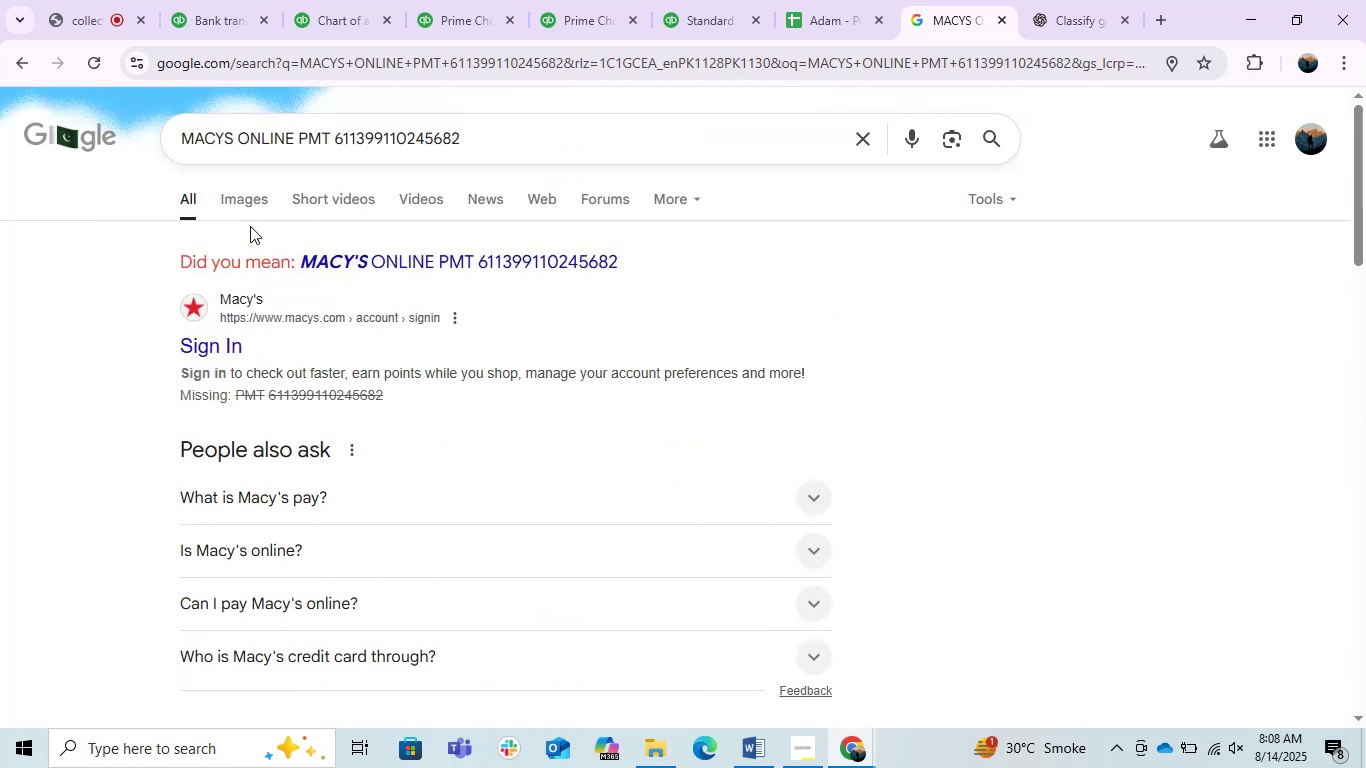 
left_click([240, 199])
 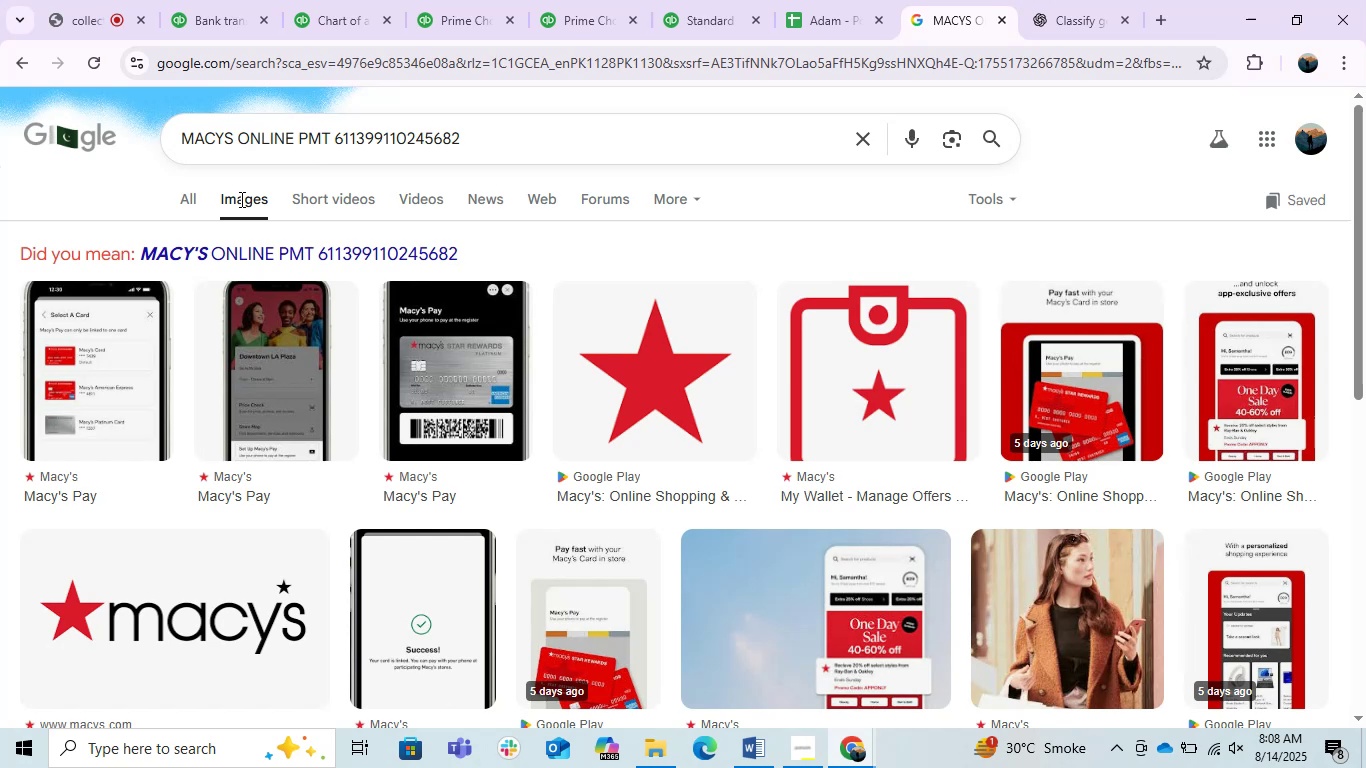 
wait(5.44)
 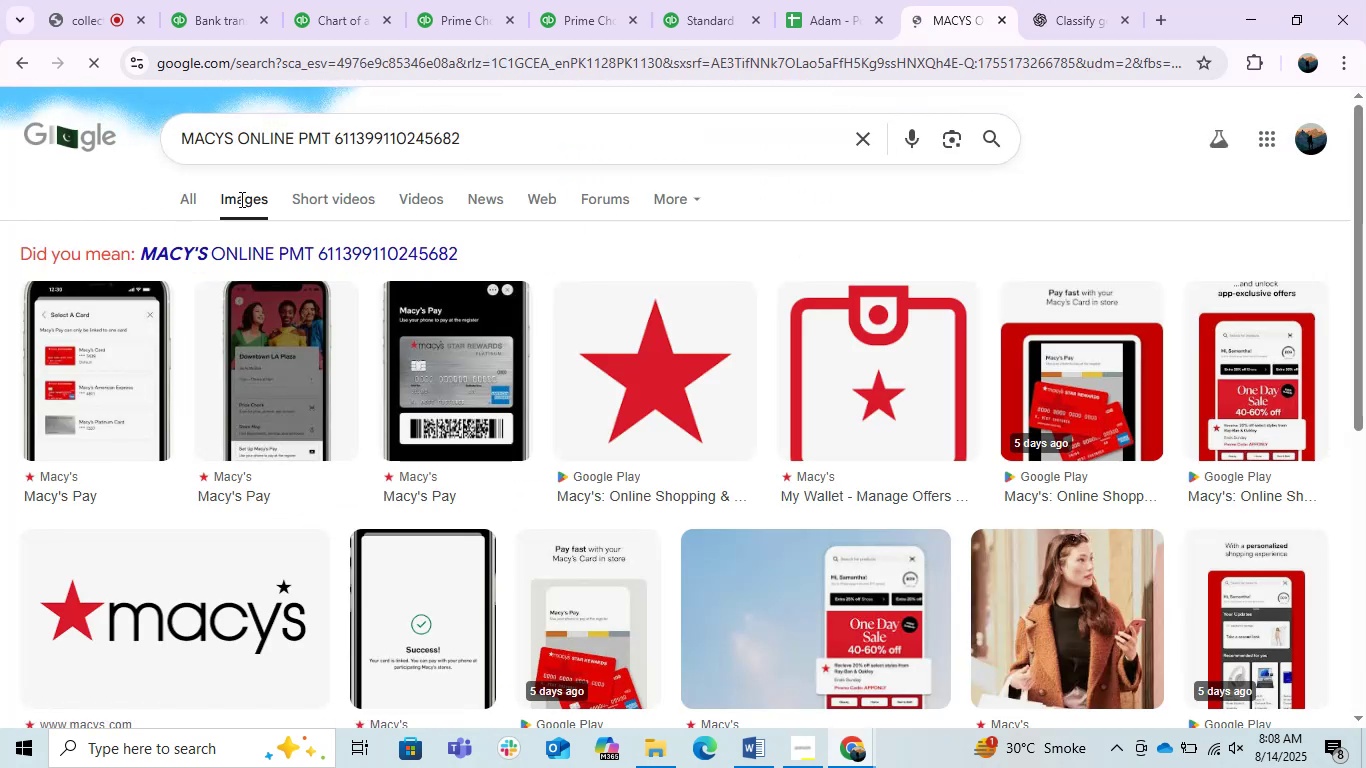 
double_click([194, 187])
 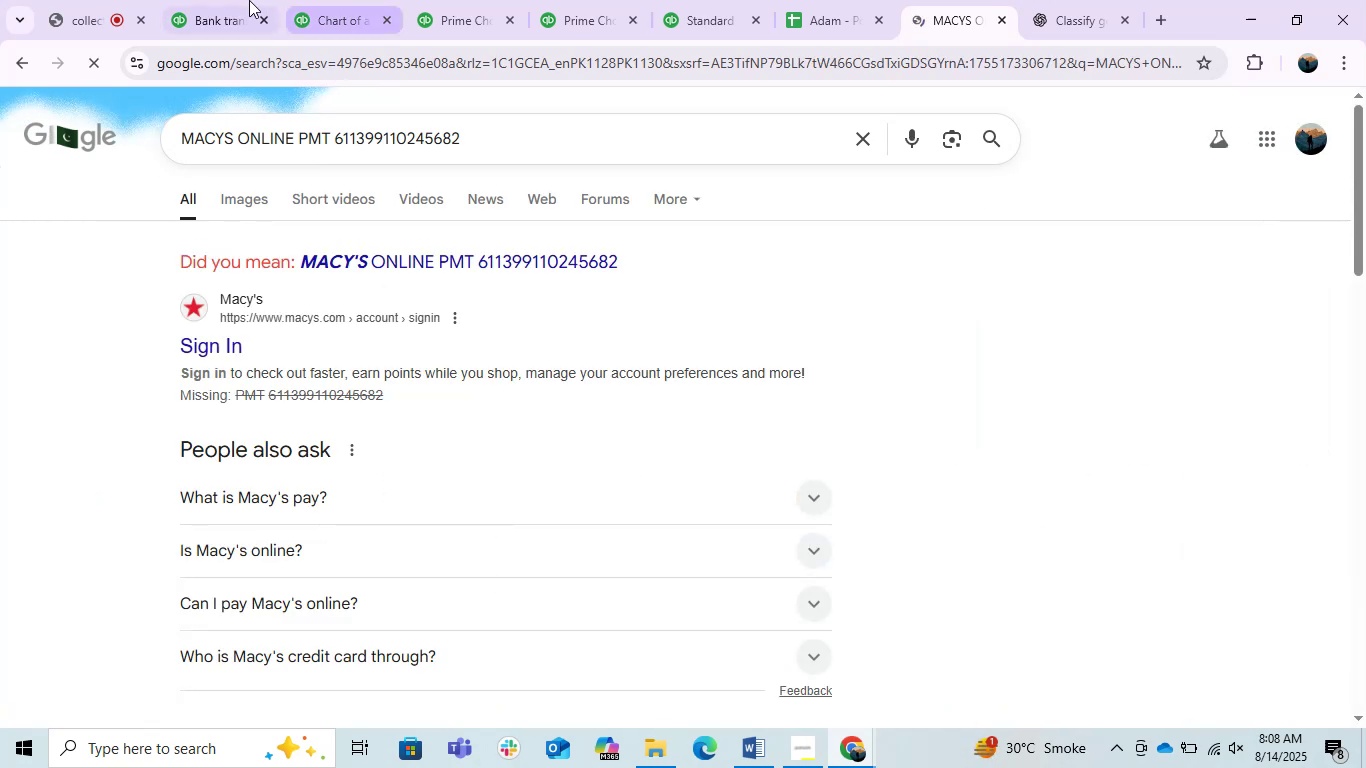 
left_click([221, 0])
 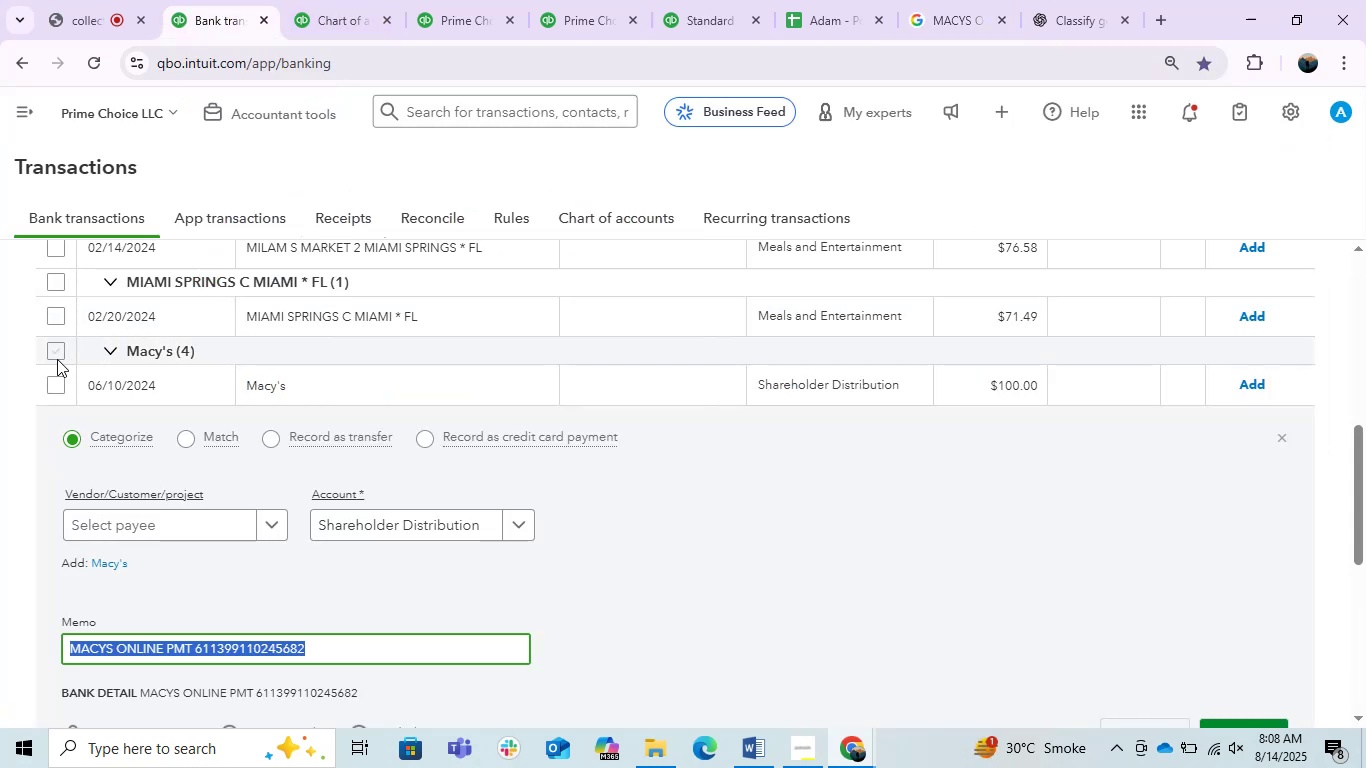 
left_click([149, 663])
 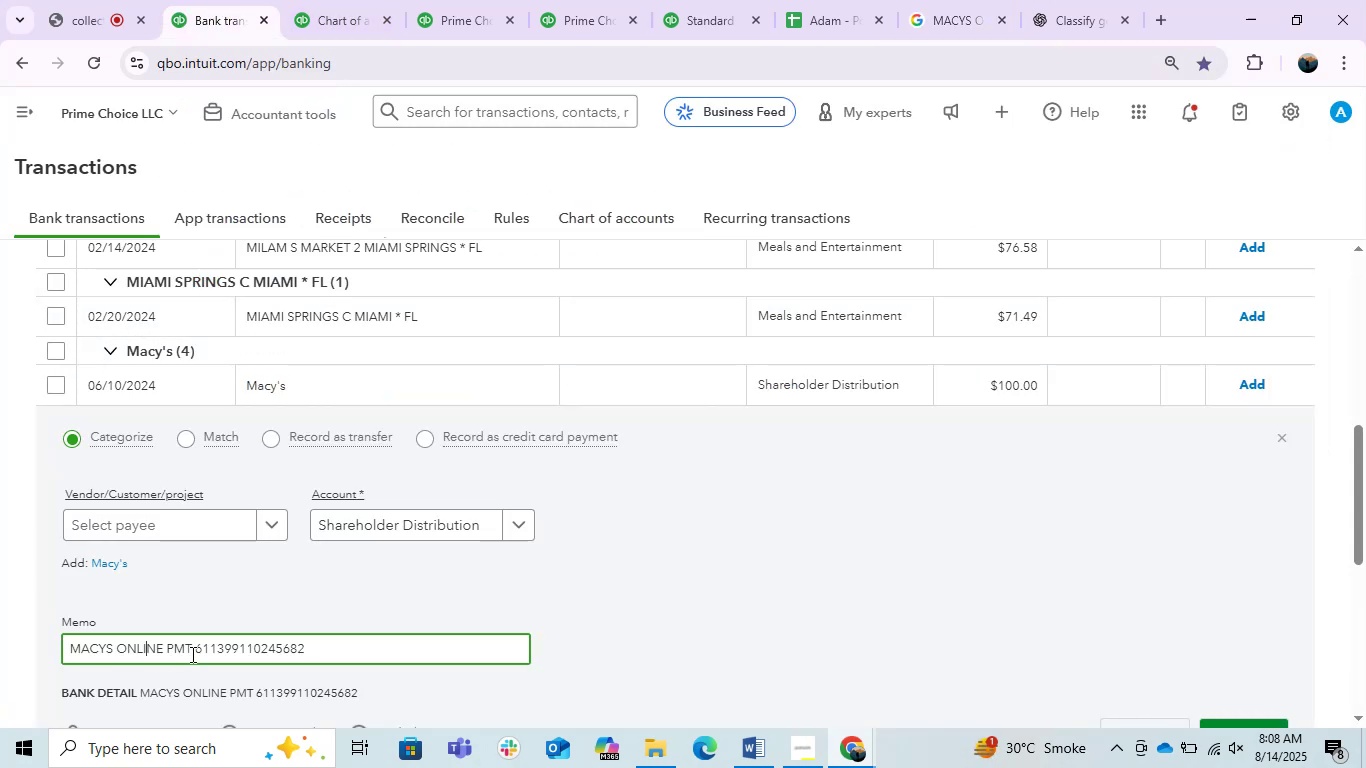 
left_click_drag(start_coordinate=[191, 654], to_coordinate=[0, 630])
 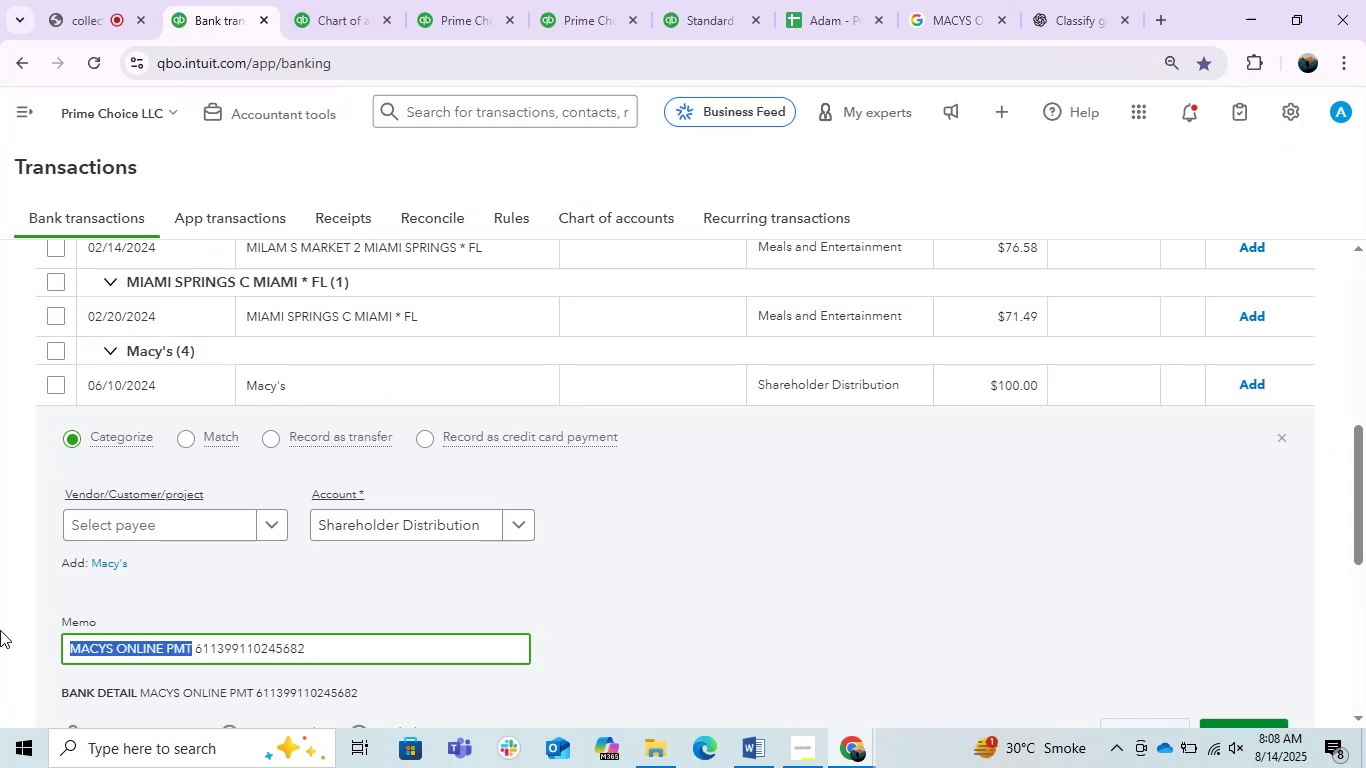 
key(Control+C)
 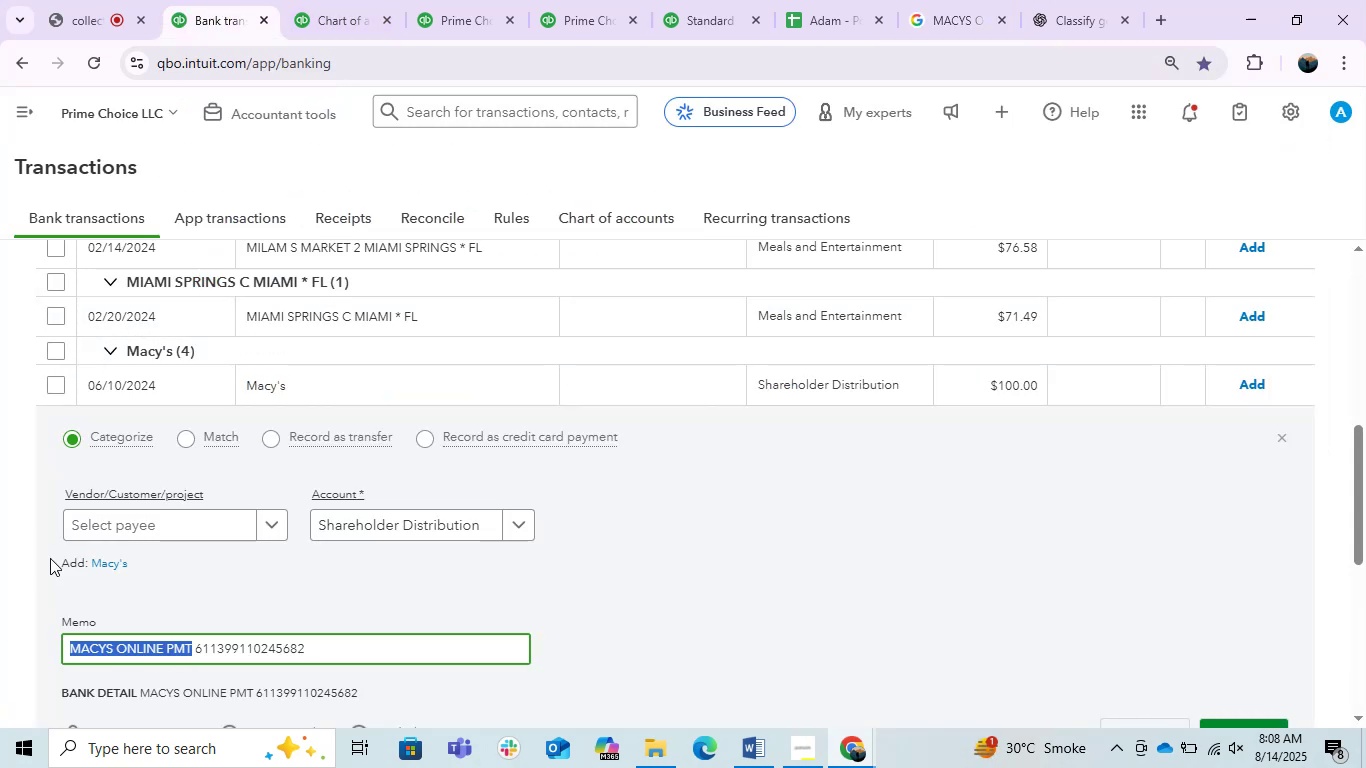 
key(Control+C)
 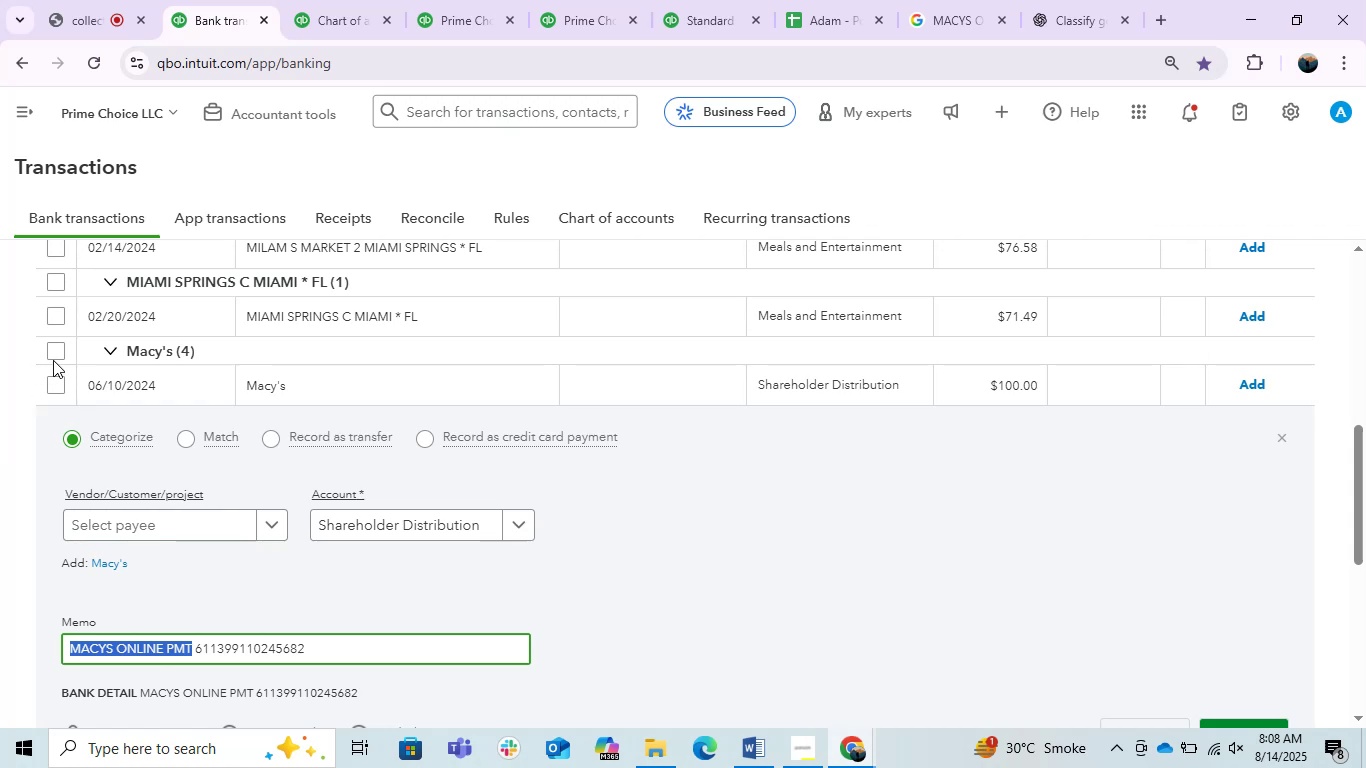 
left_click([53, 345])
 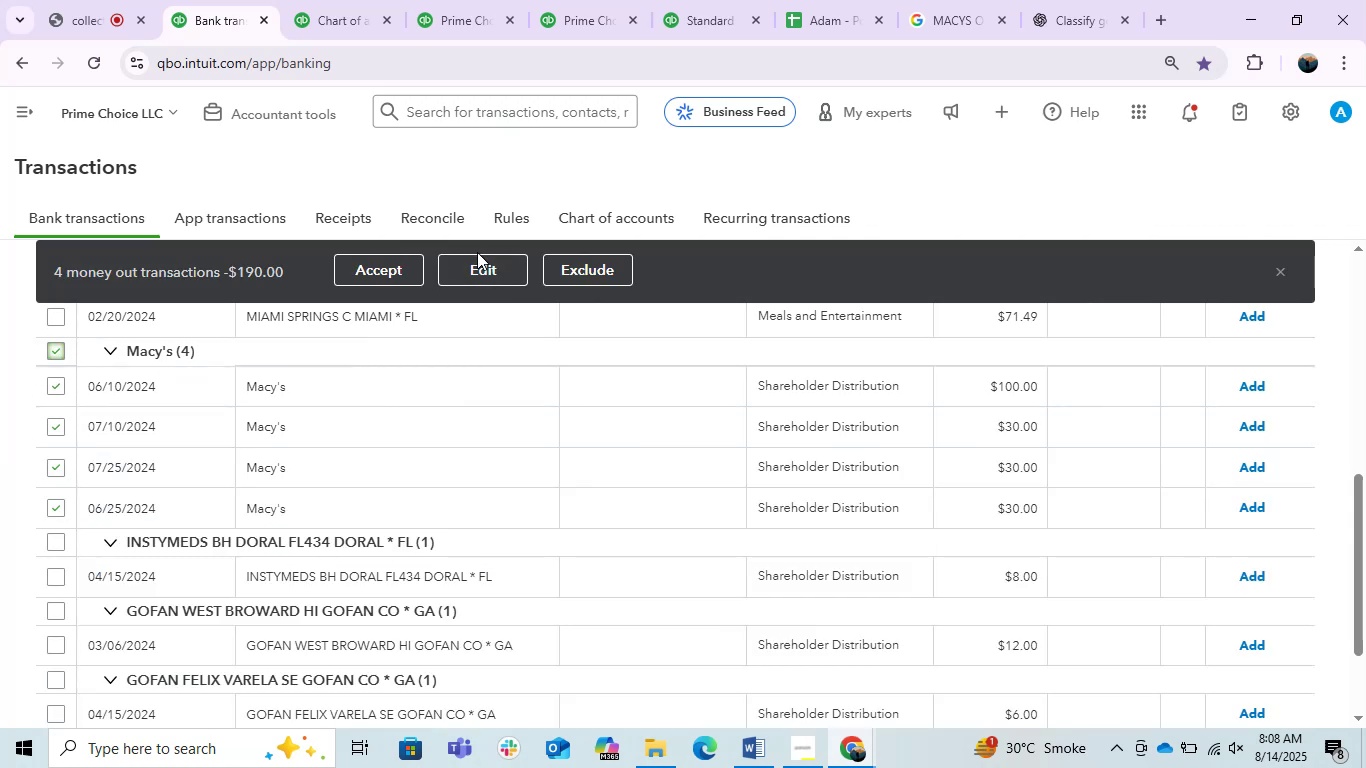 
left_click([482, 260])
 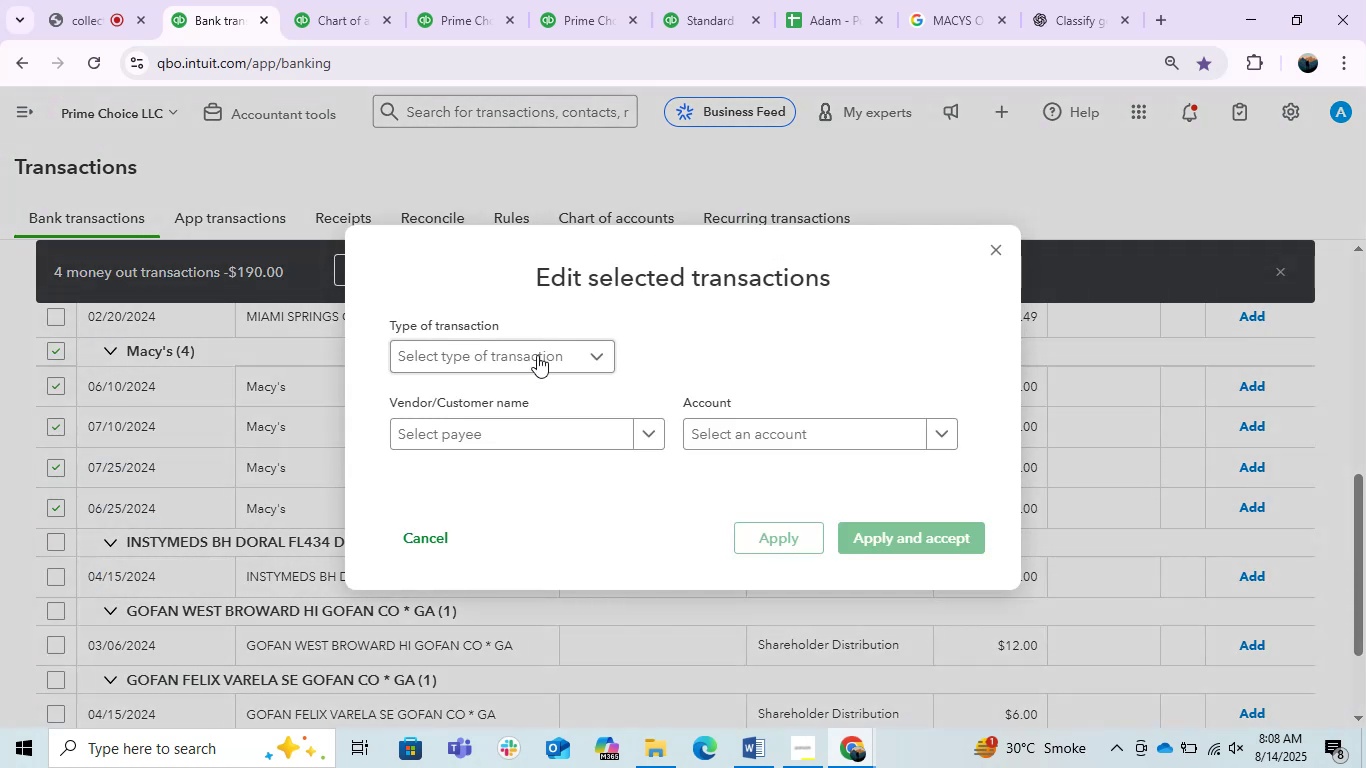 
left_click([538, 356])
 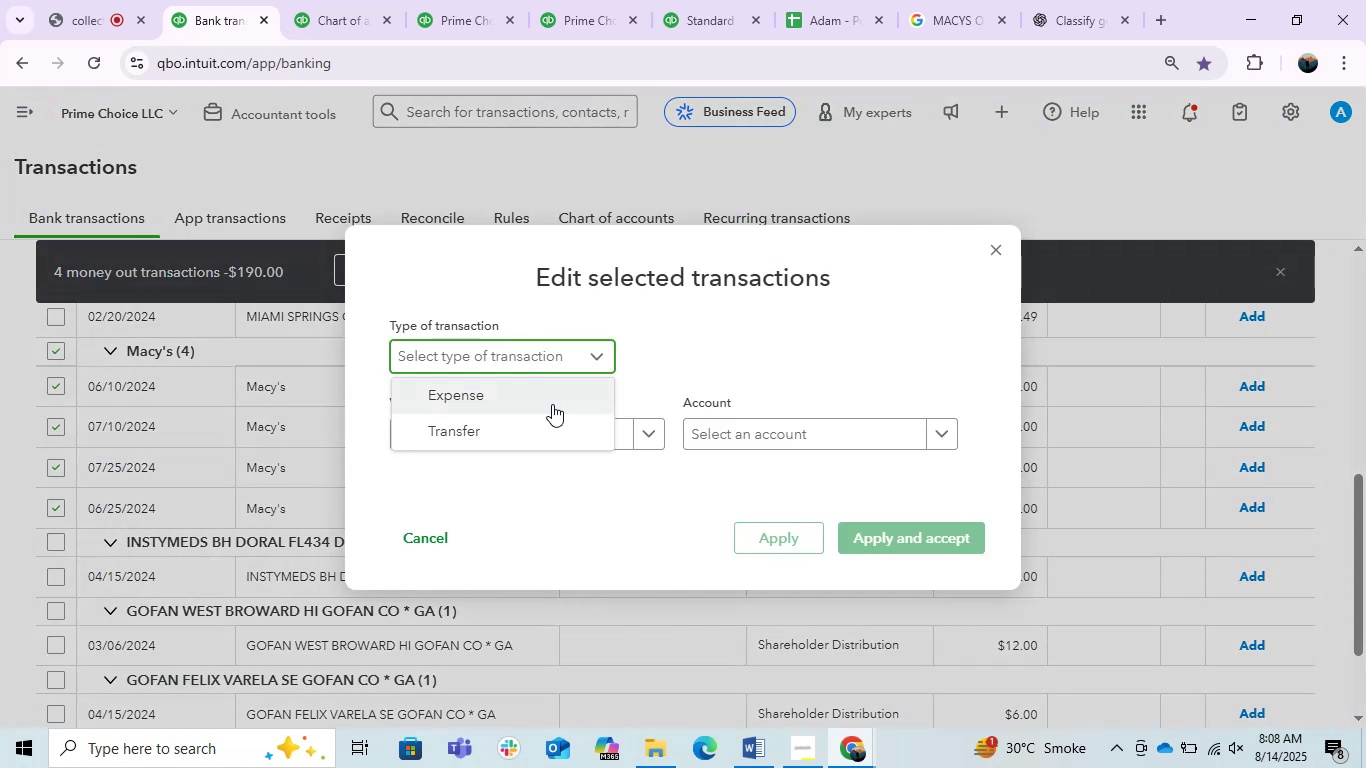 
double_click([552, 404])
 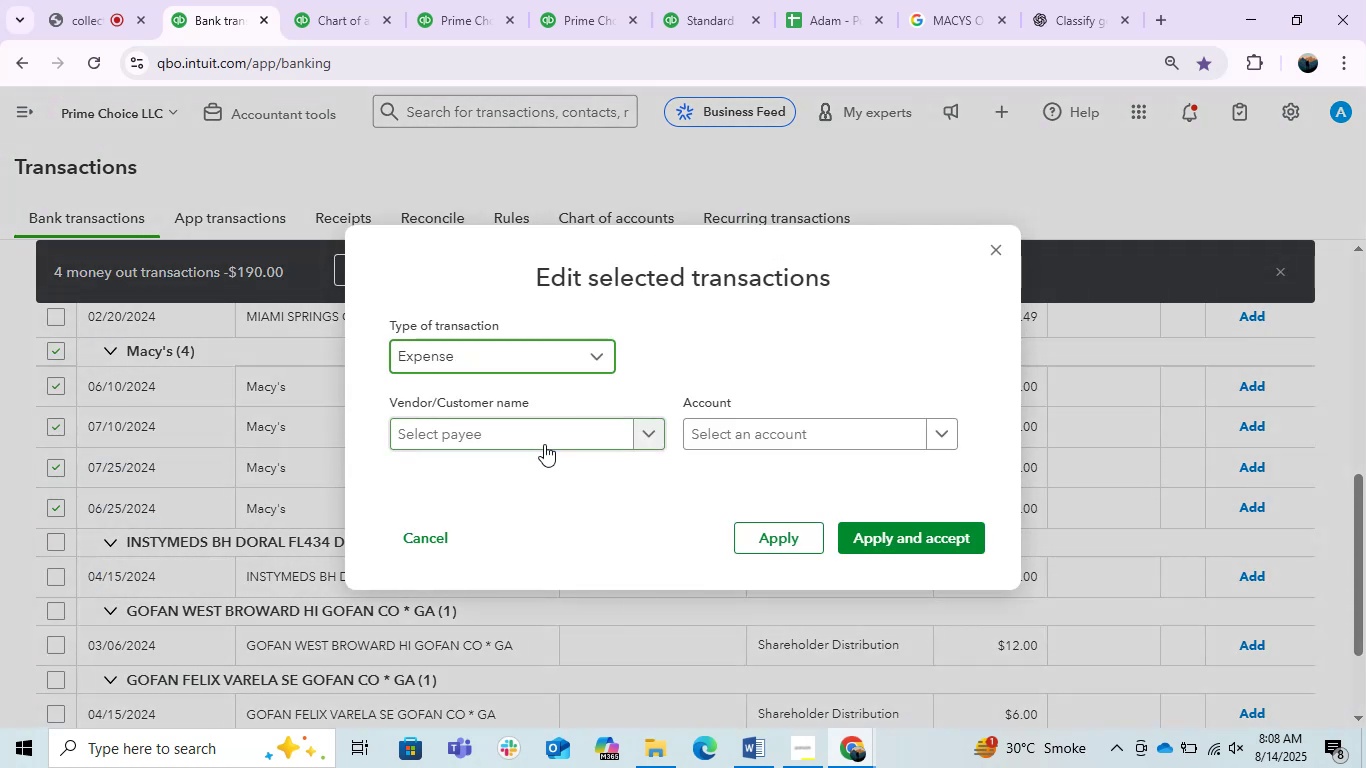 
triple_click([544, 444])
 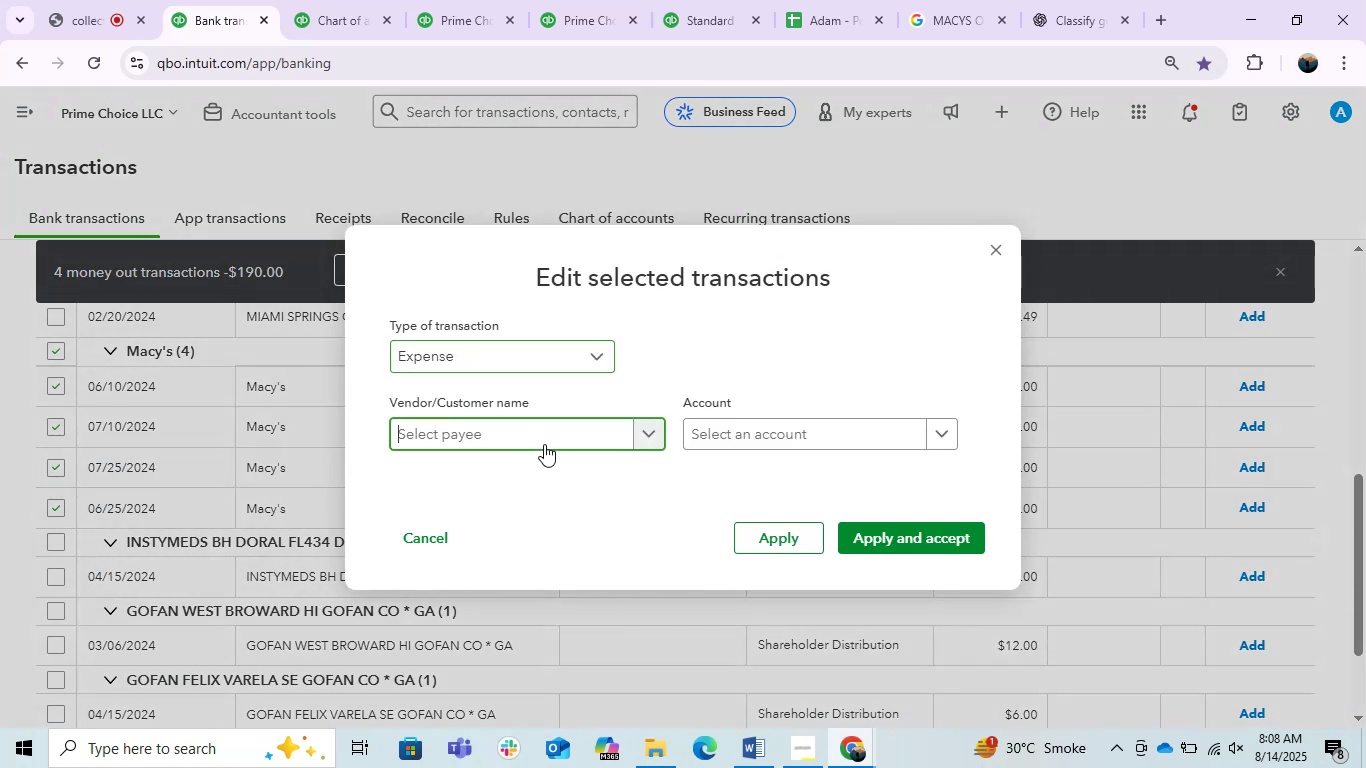 
key(Control+ControlLeft)
 